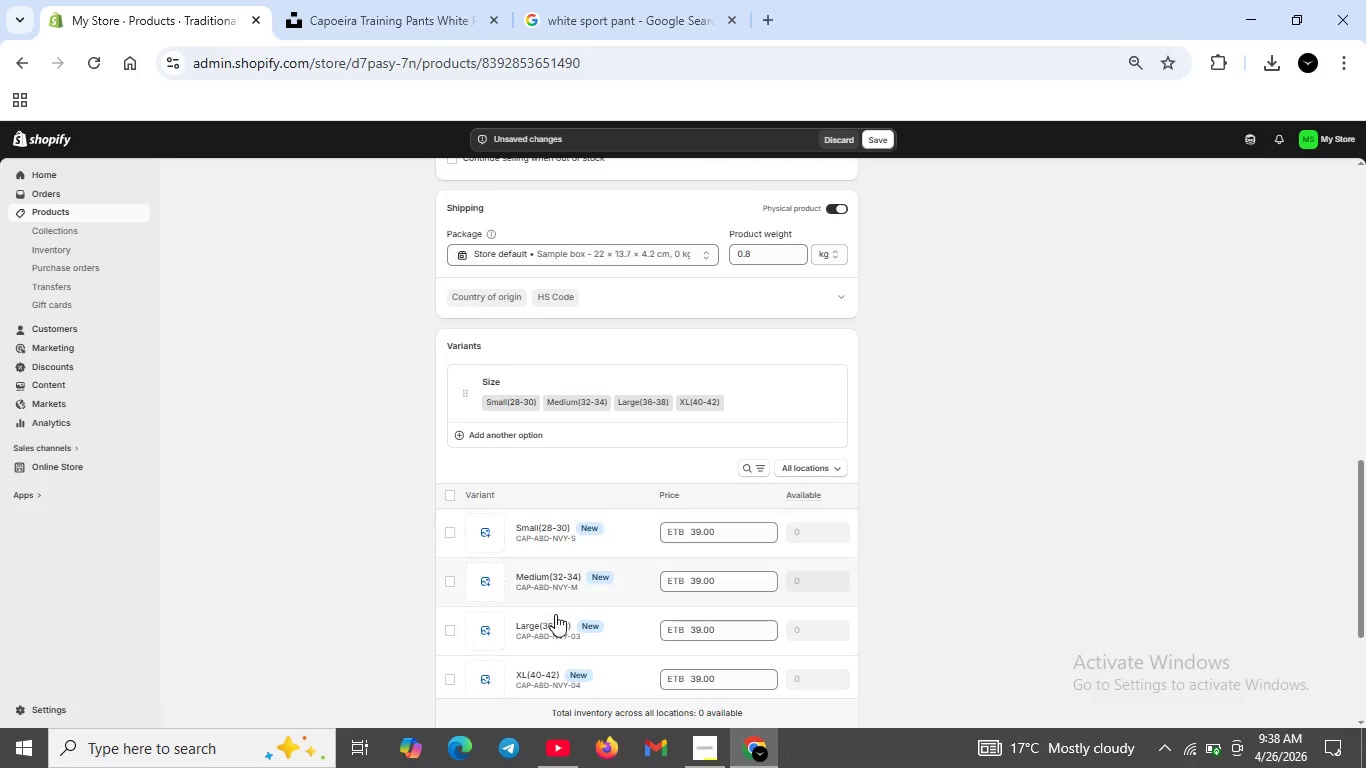 
scroll: coordinate [558, 616], scroll_direction: down, amount: 1.0
 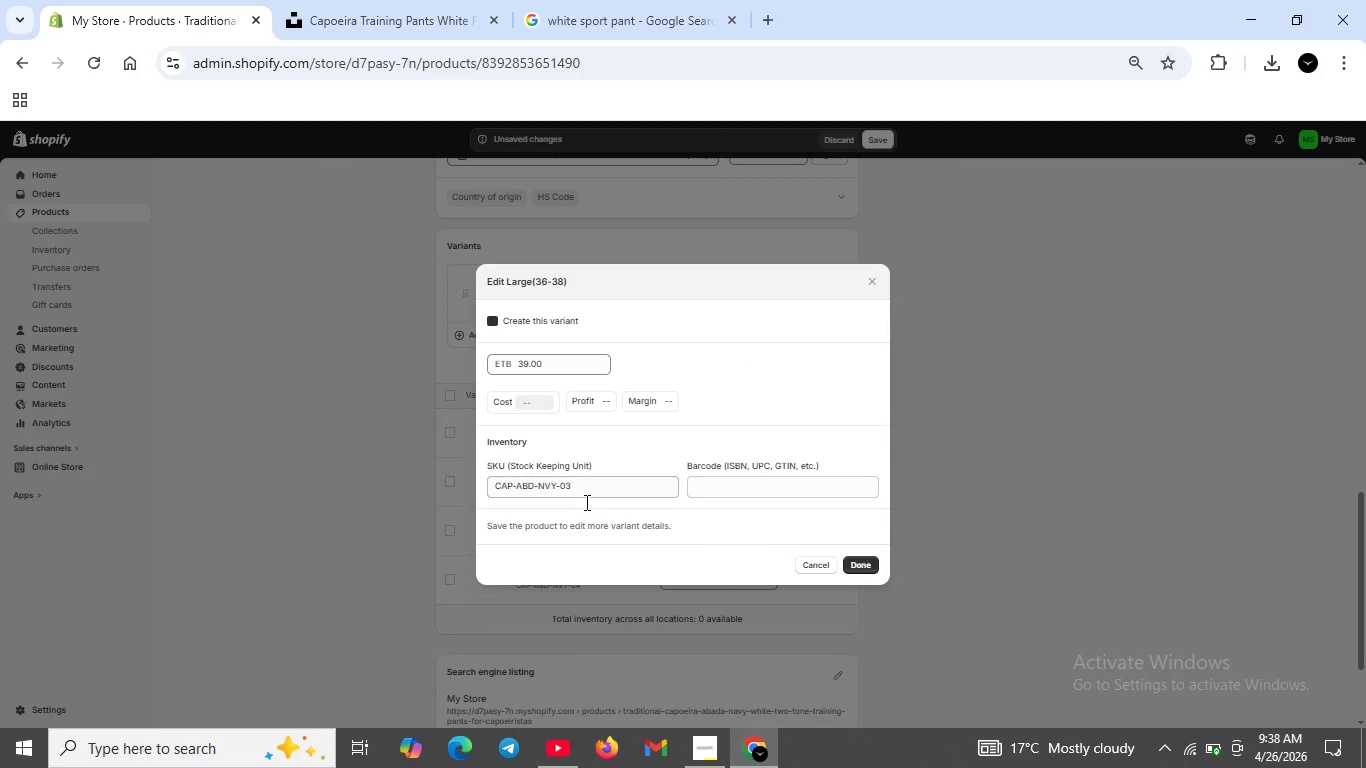 
double_click([588, 493])
 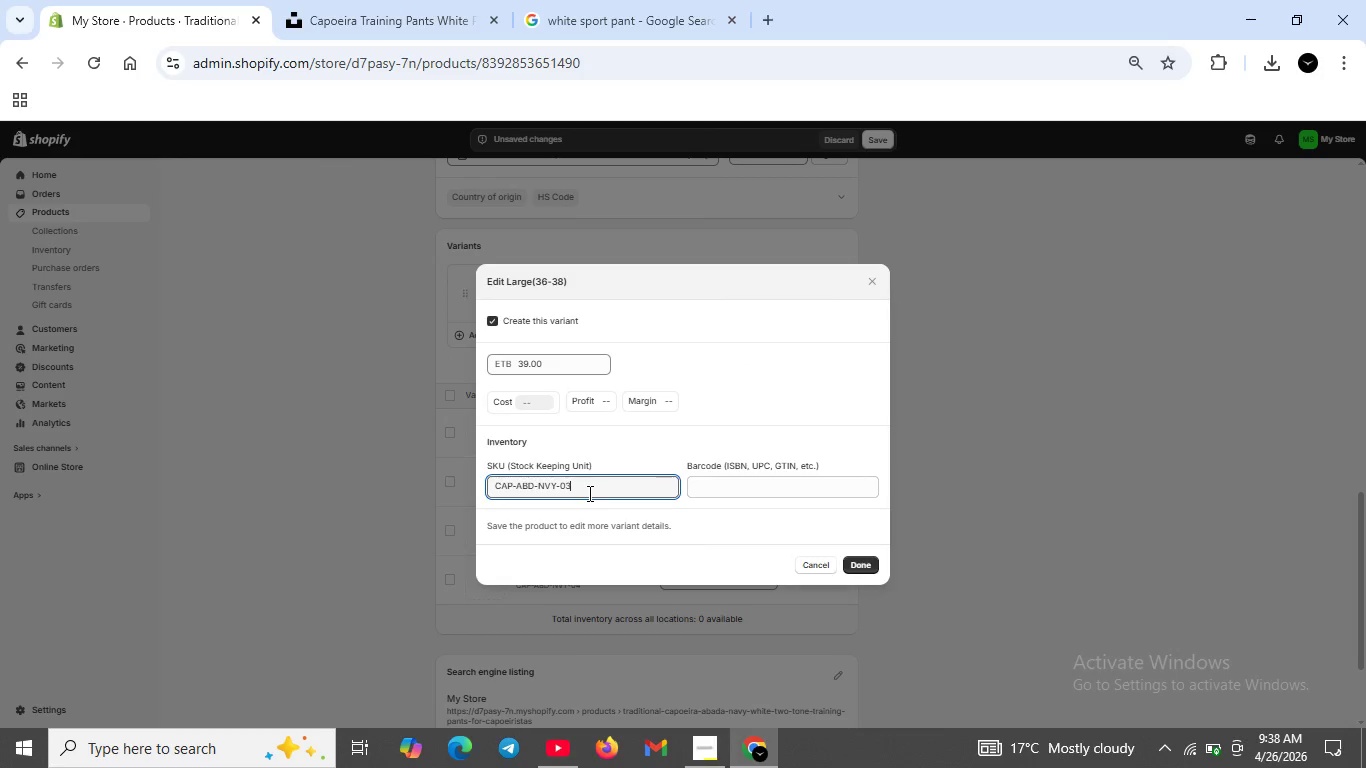 
left_click([588, 493])
 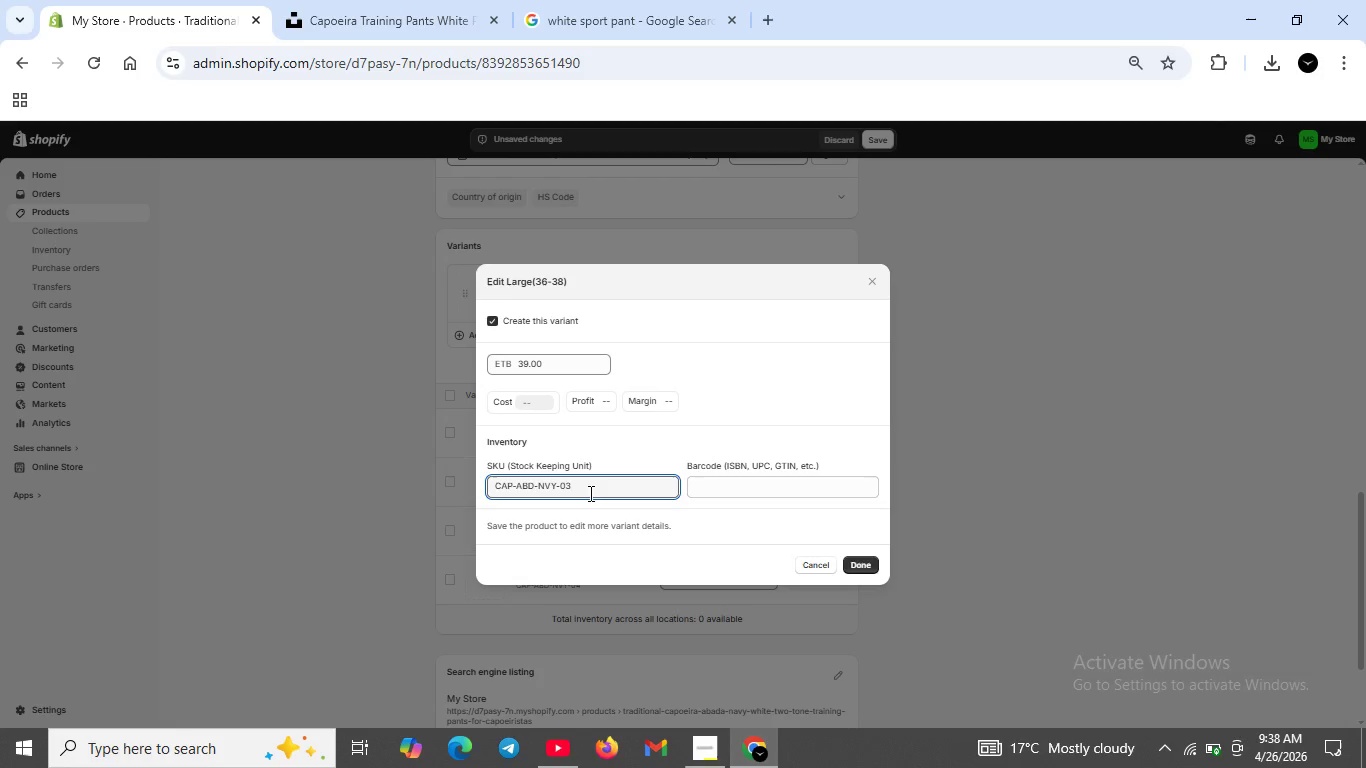 
key(Backspace)
 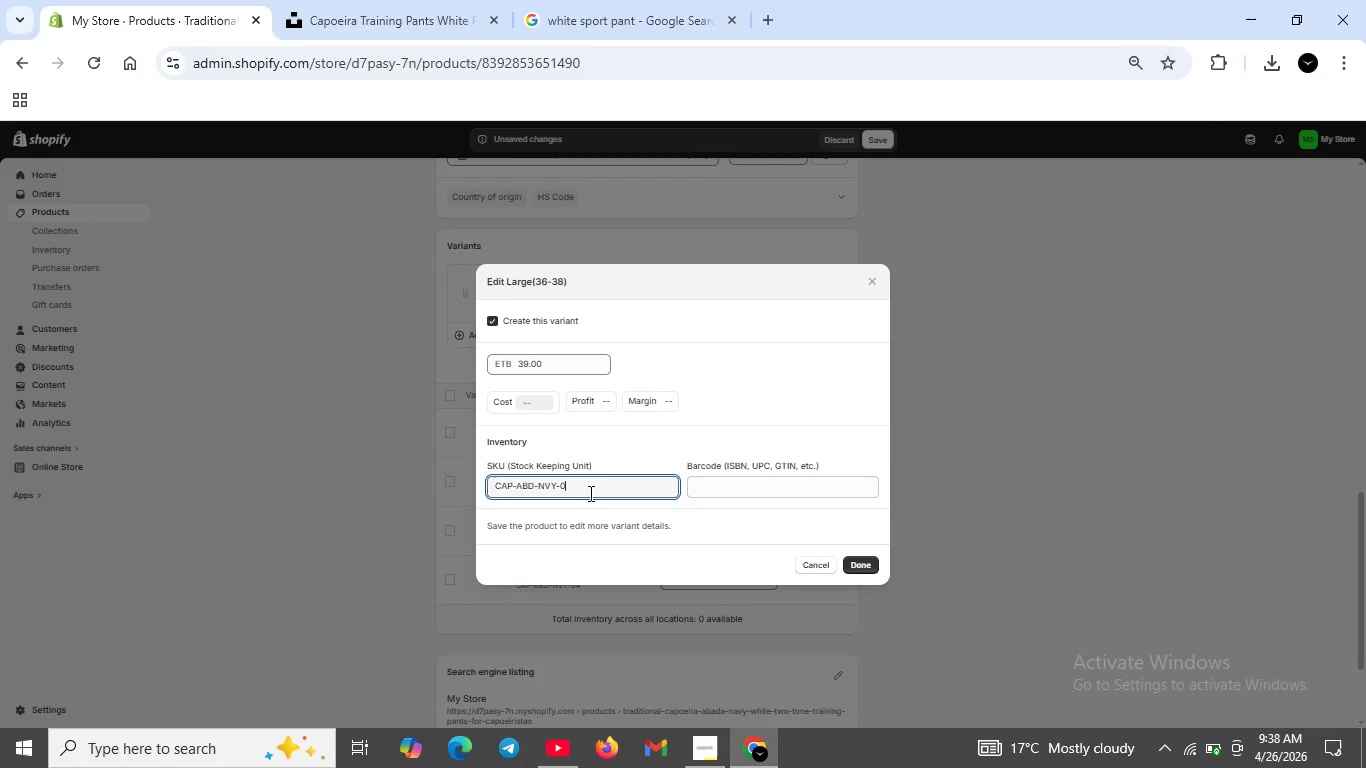 
key(Backspace)
 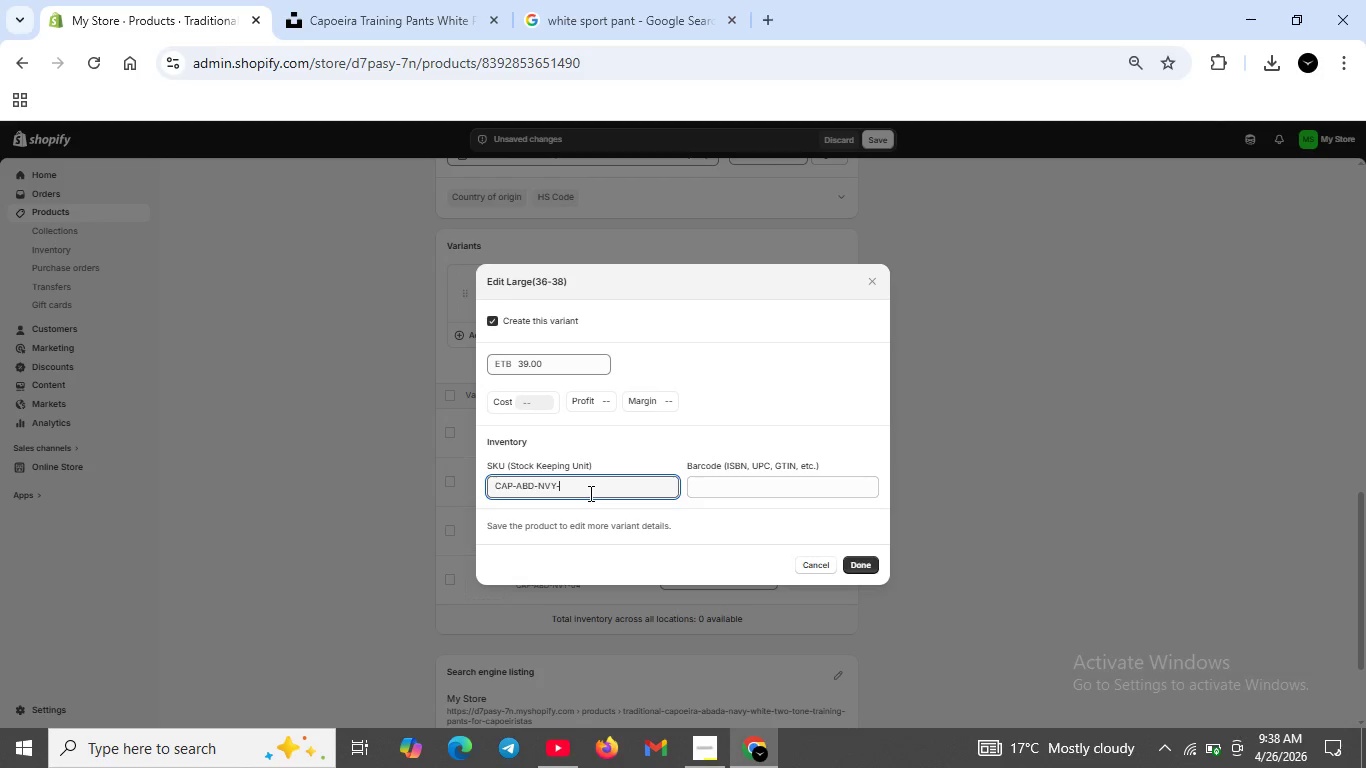 
key(L)
 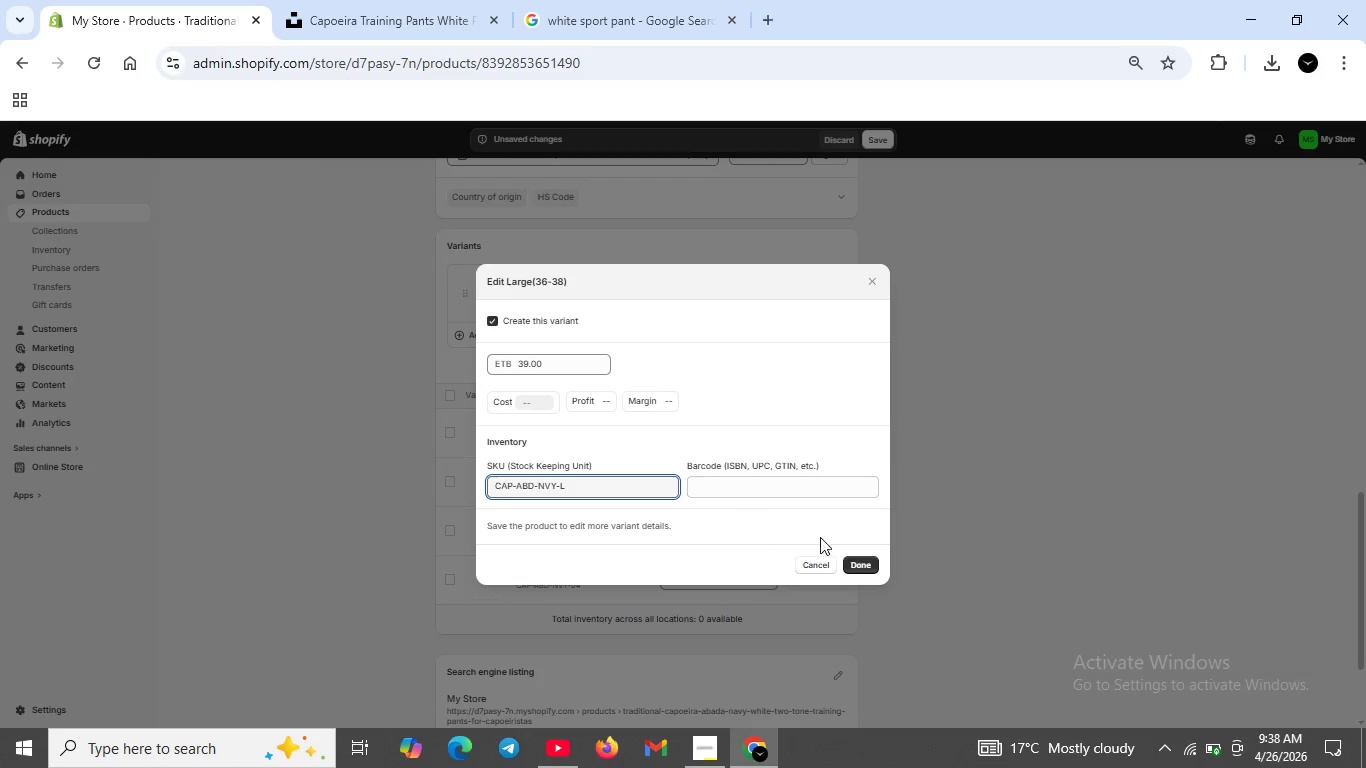 
left_click([859, 566])
 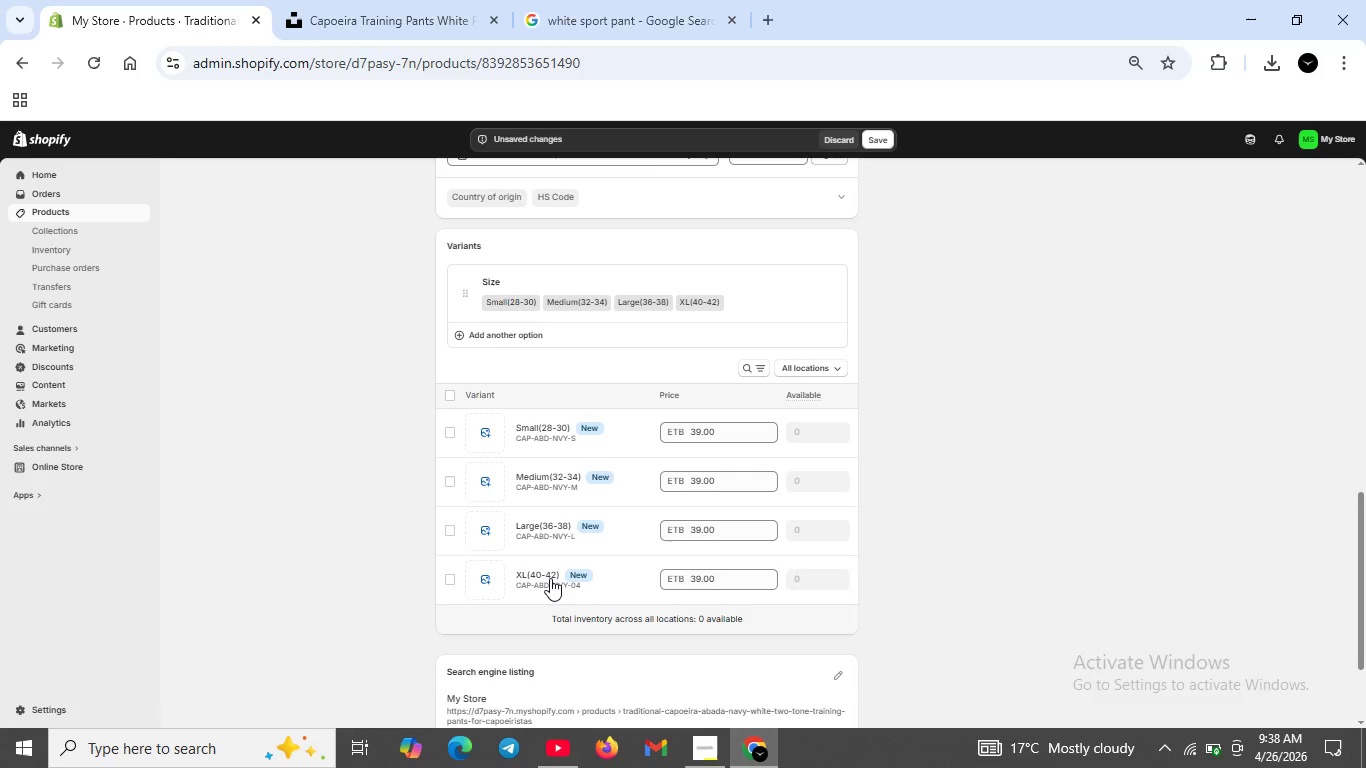 
left_click([550, 578])
 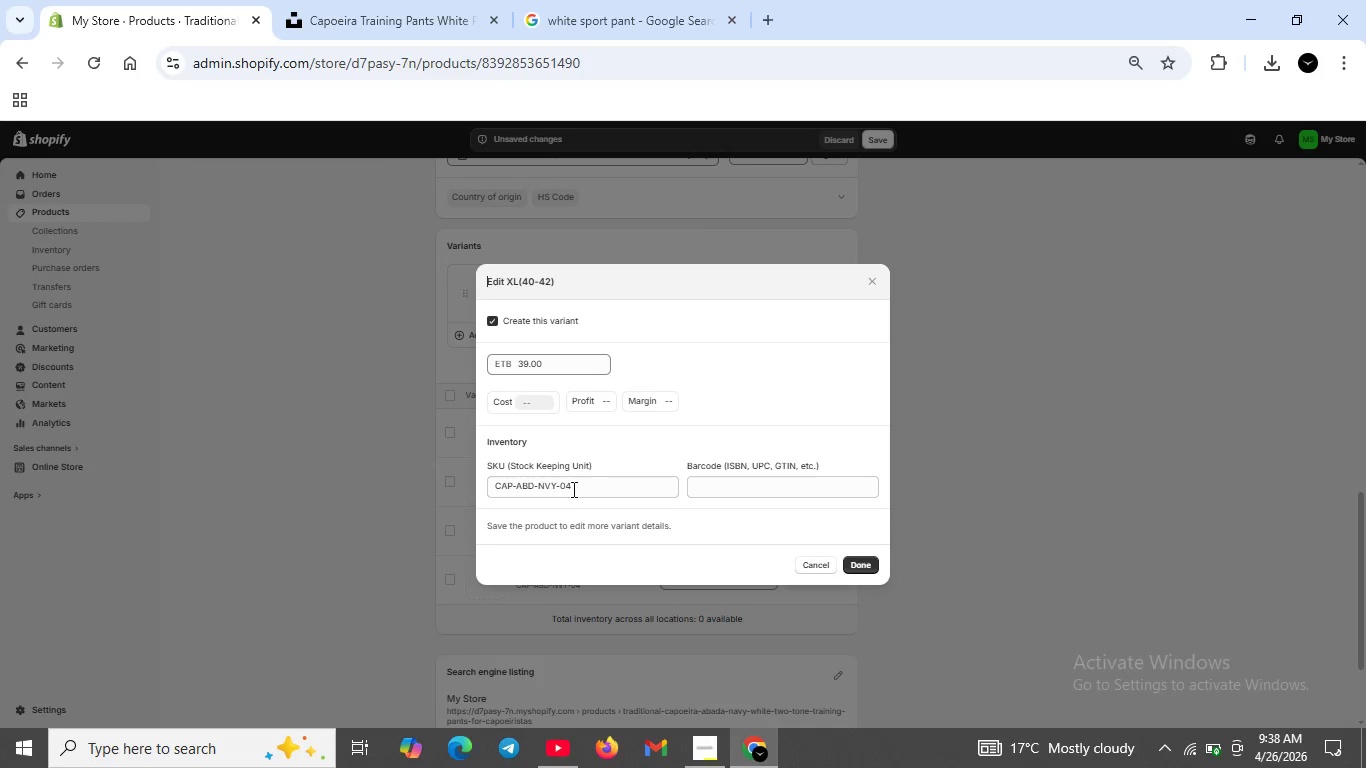 
left_click([577, 487])
 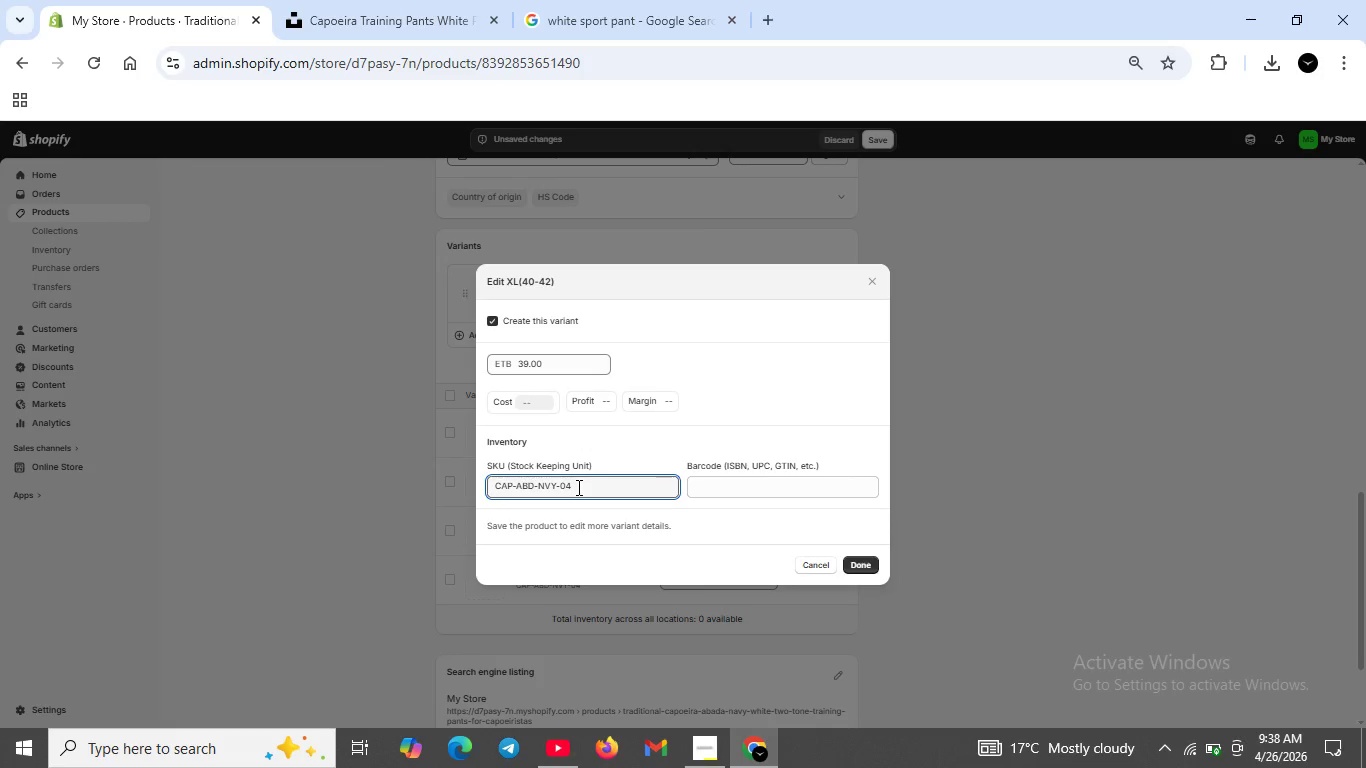 
key(Backspace)
key(Backspace)
type(XL)
 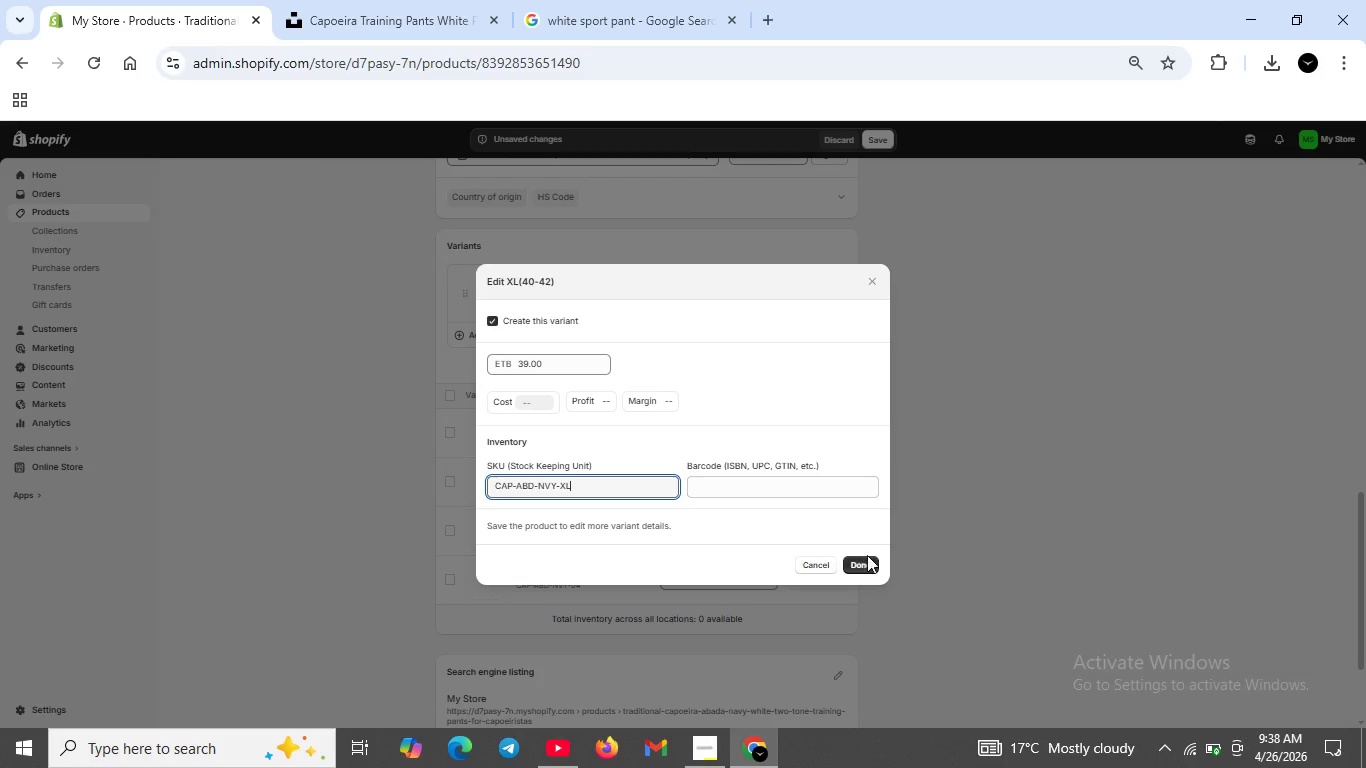 
left_click([869, 562])
 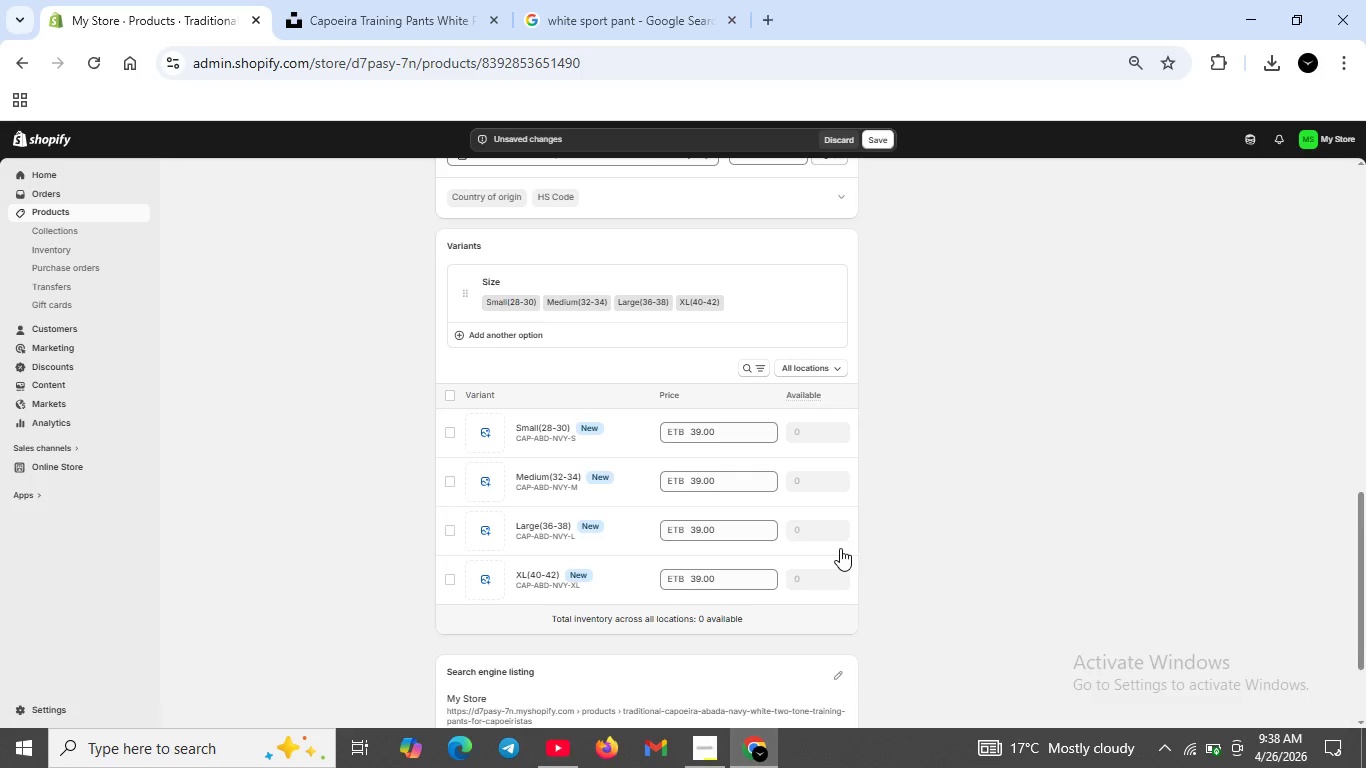 
scroll: coordinate [815, 548], scroll_direction: down, amount: 1.0
 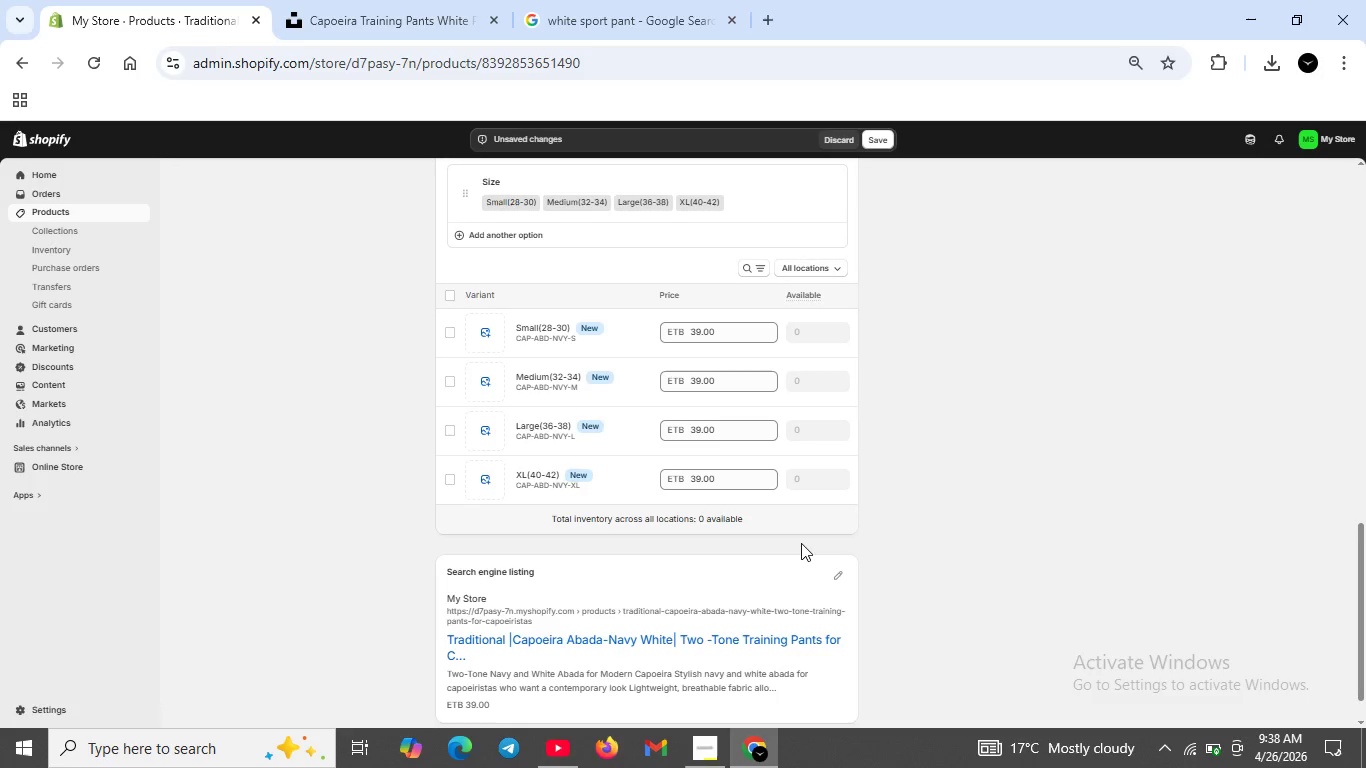 
scroll: coordinate [704, 612], scroll_direction: up, amount: 5.0
 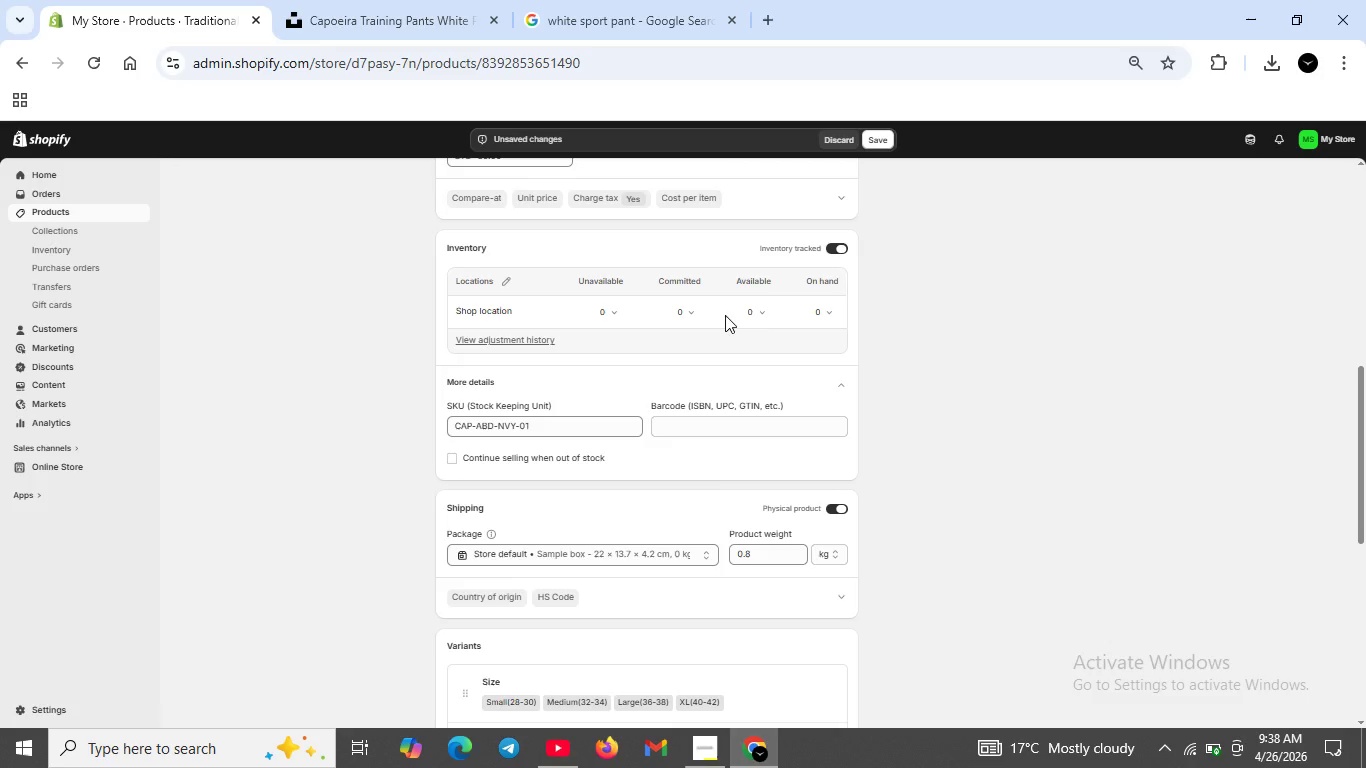 
left_click([758, 307])
 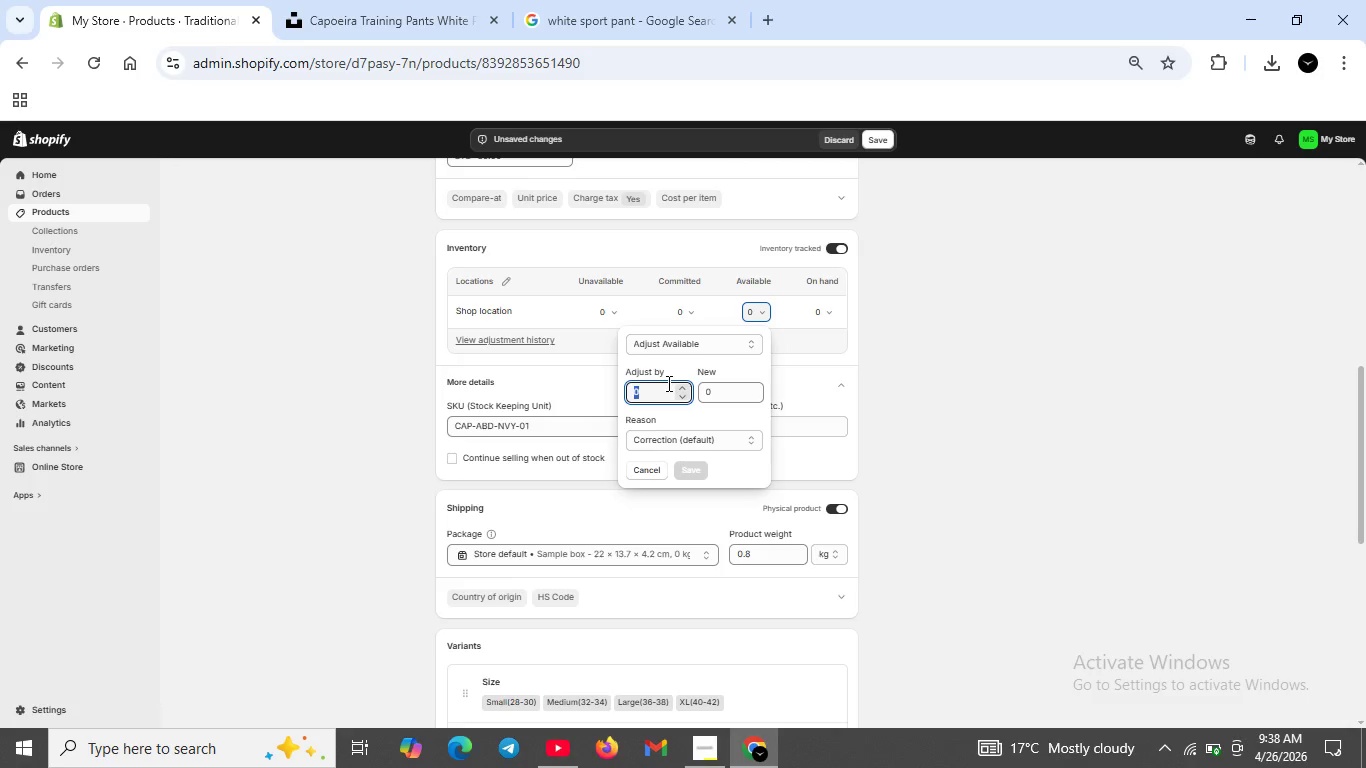 
key(Backspace)
type(25)
 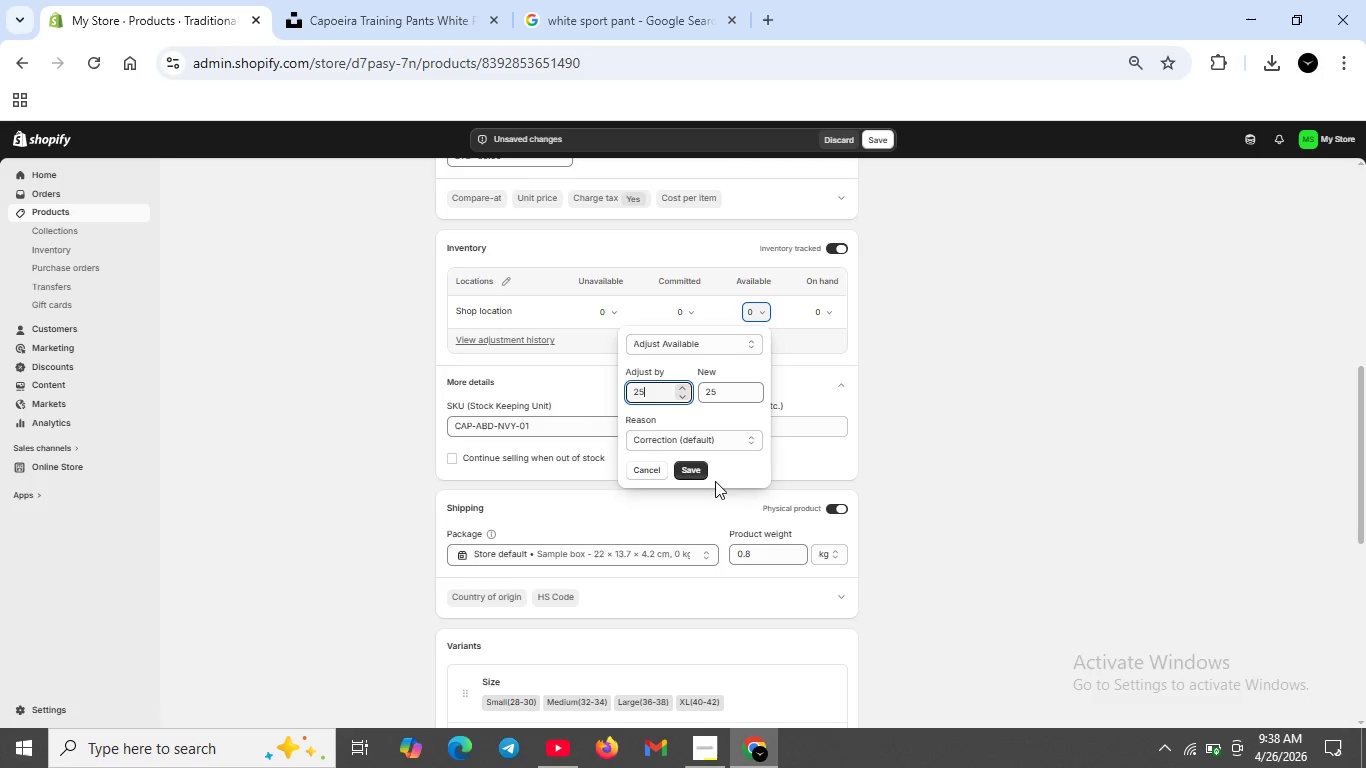 
left_click([701, 463])
 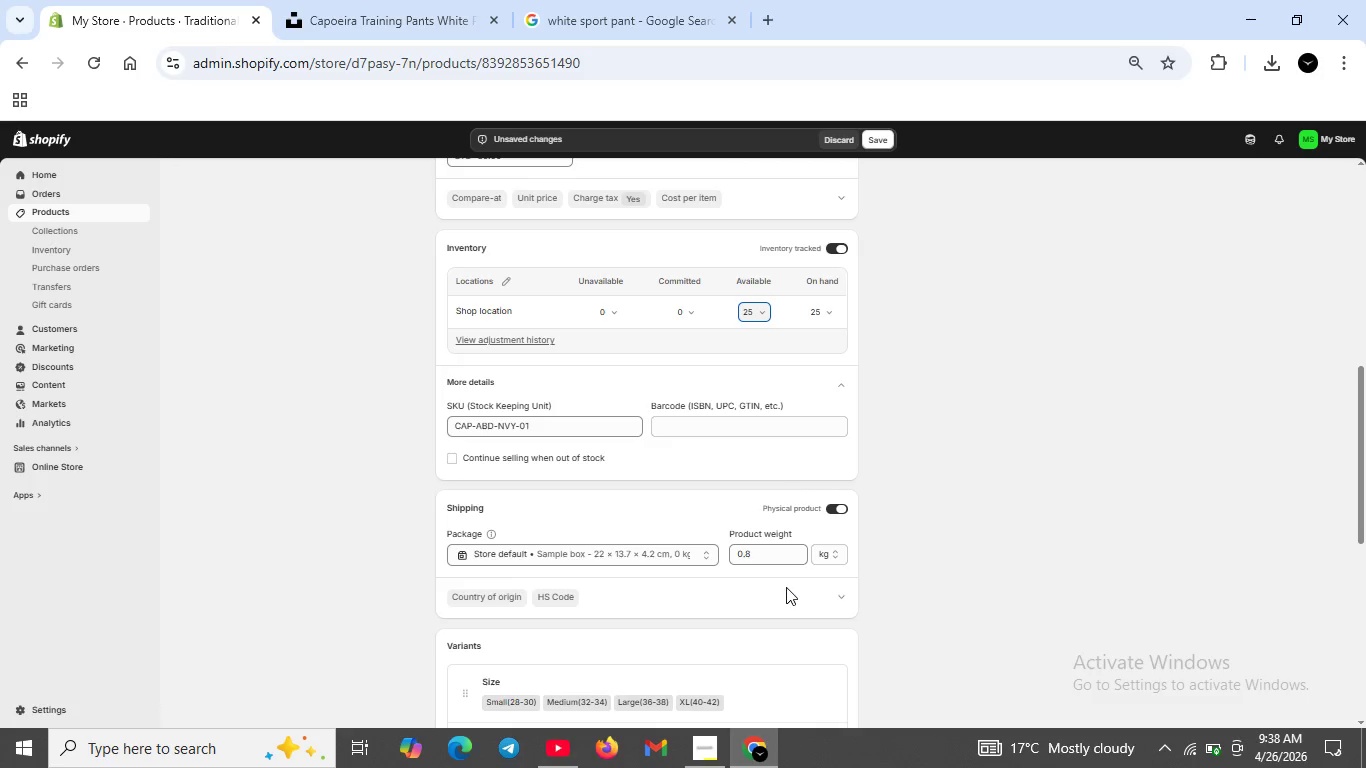 
wait(14.89)
 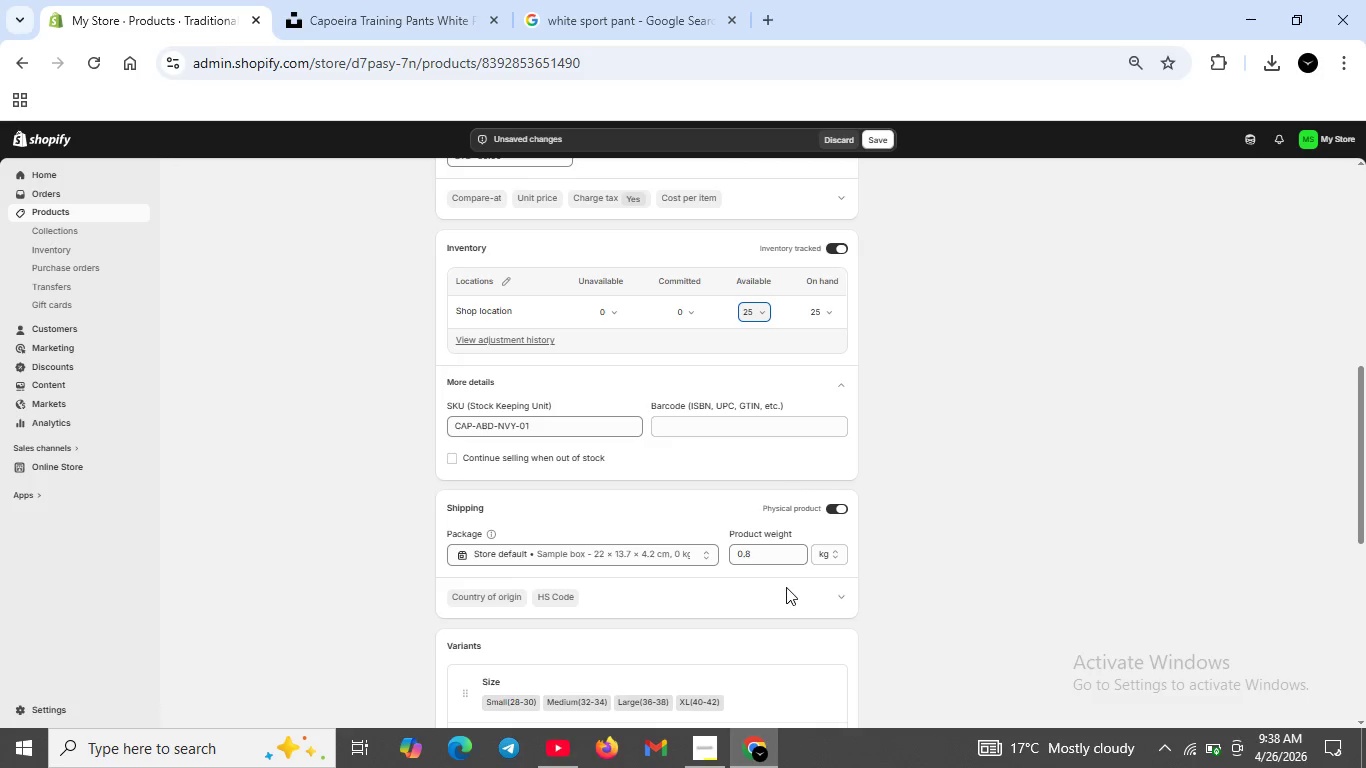 
scroll: coordinate [764, 608], scroll_direction: up, amount: 18.0
 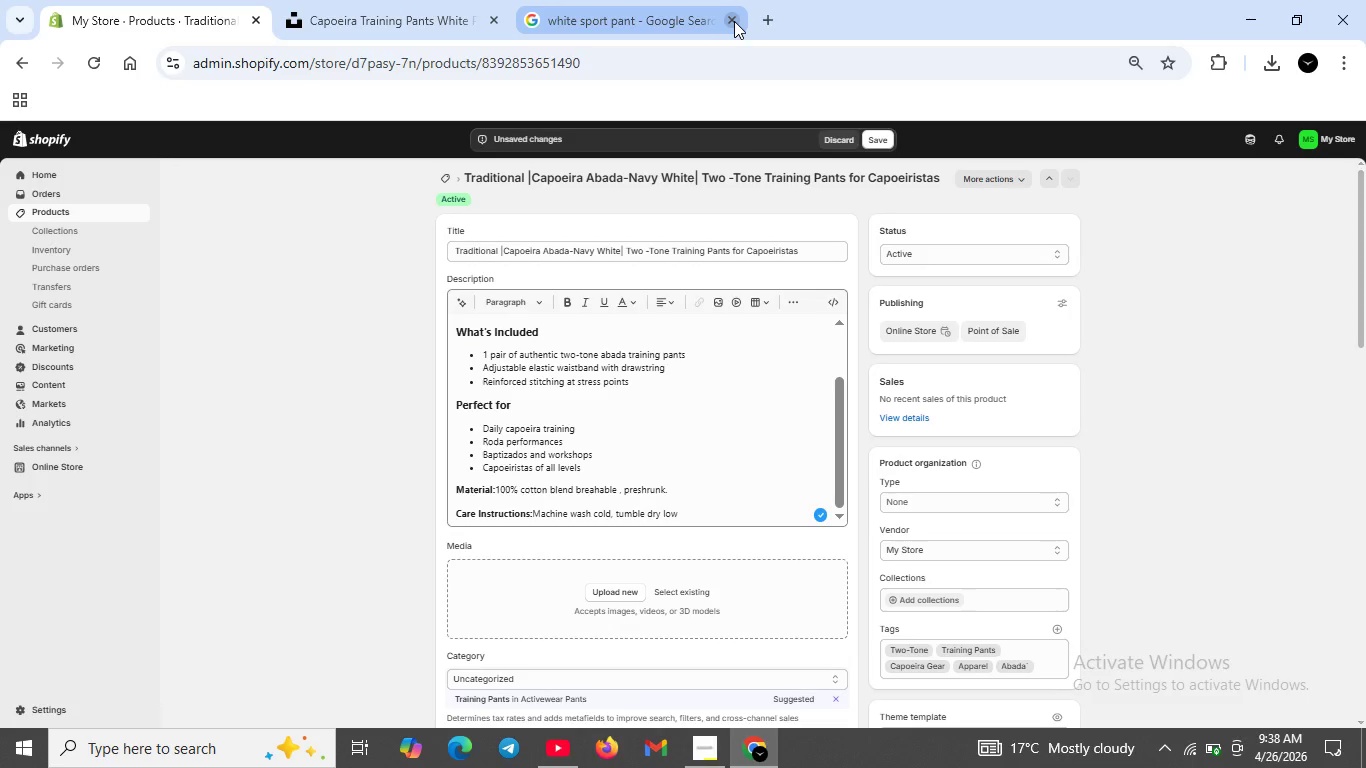 
left_click([734, 21])
 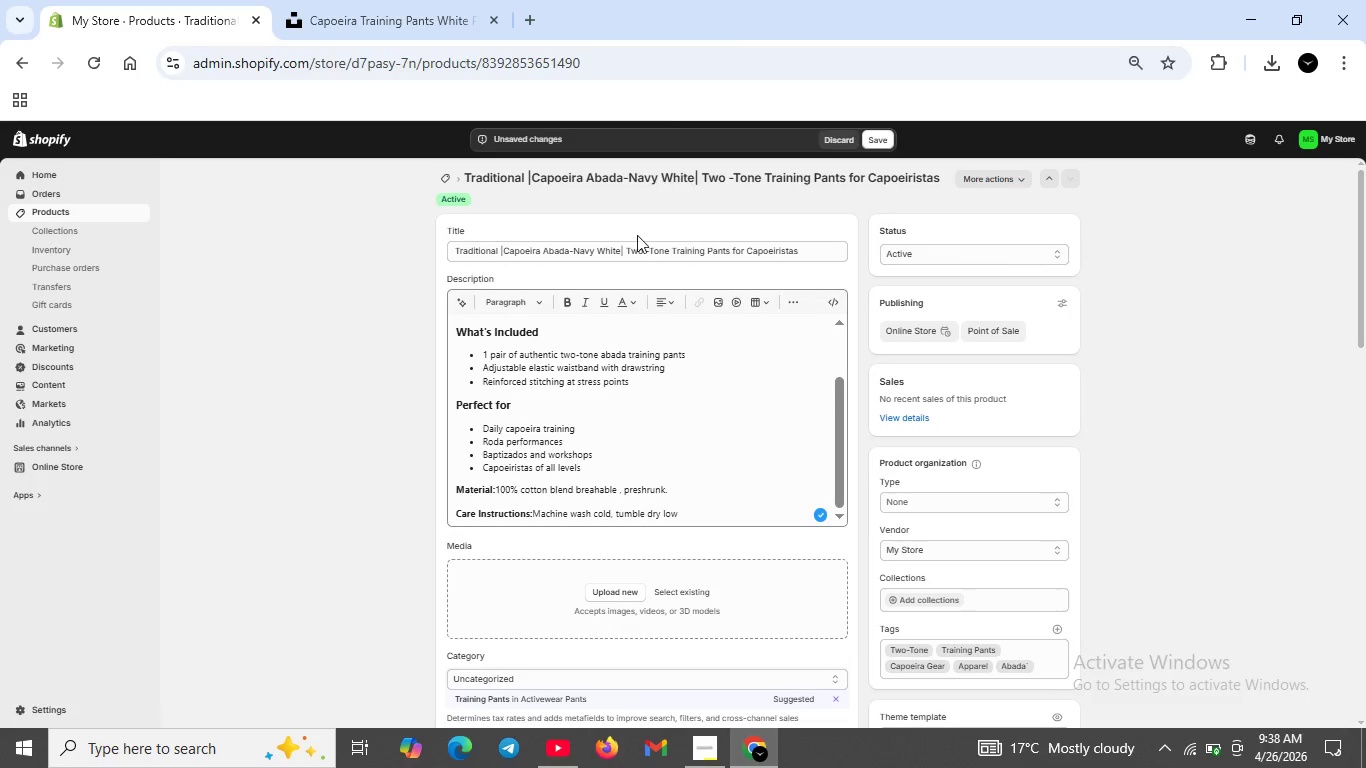 
scroll: coordinate [626, 264], scroll_direction: down, amount: 9.0
 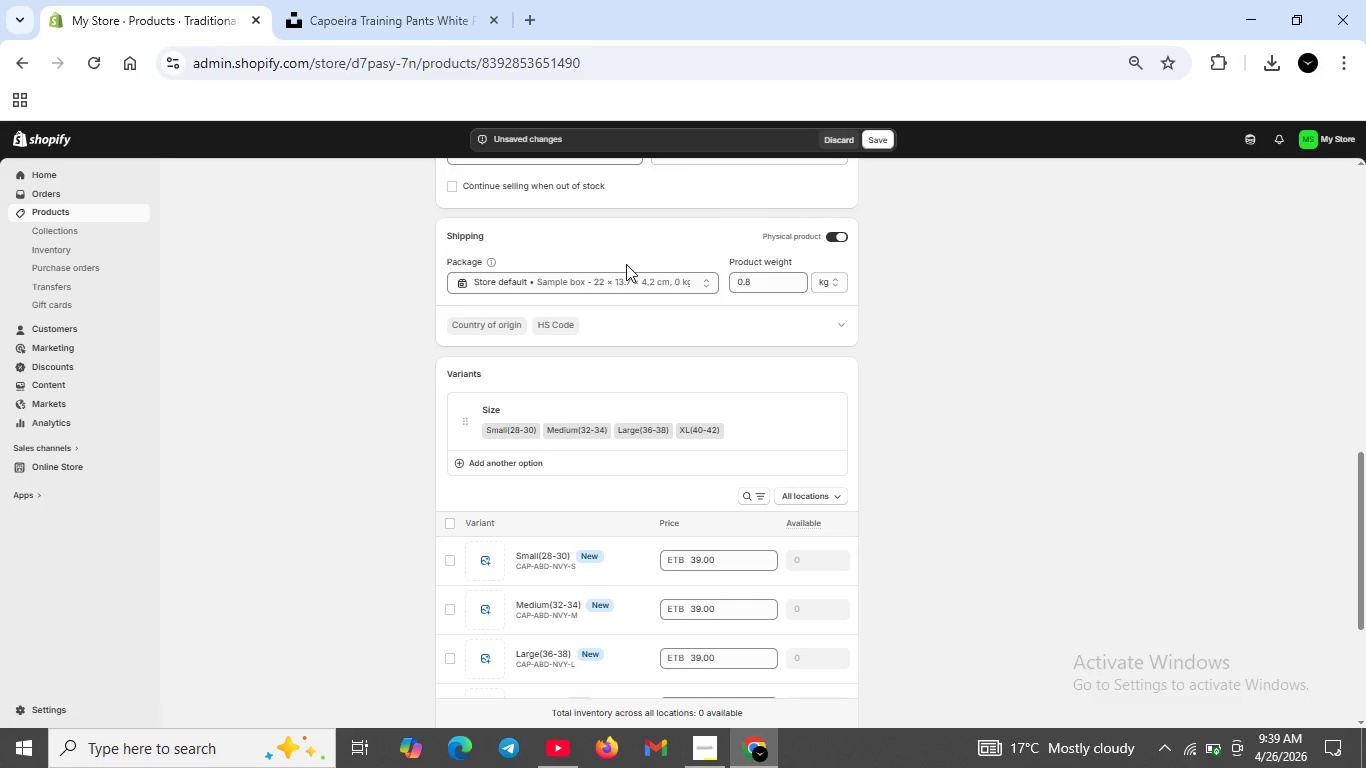 
wait(22.39)
 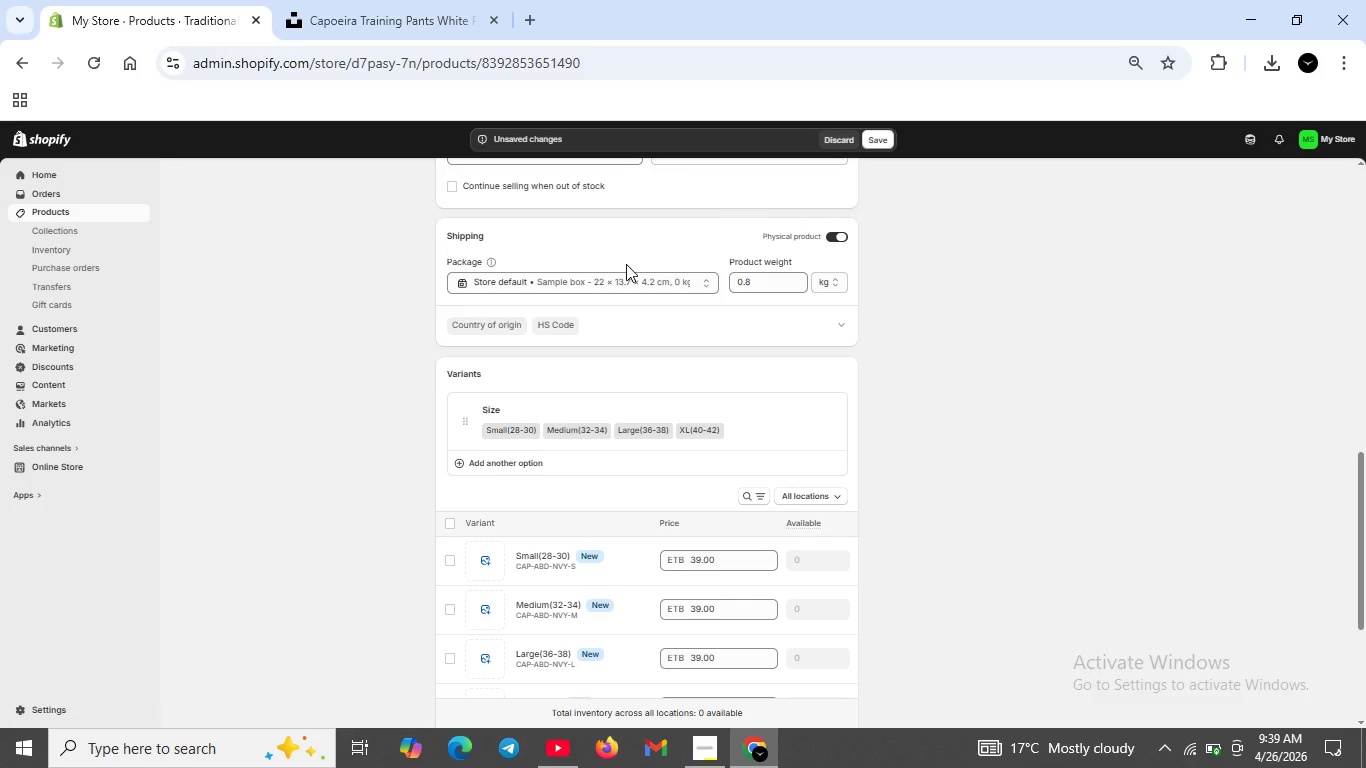 
left_click([422, 7])
 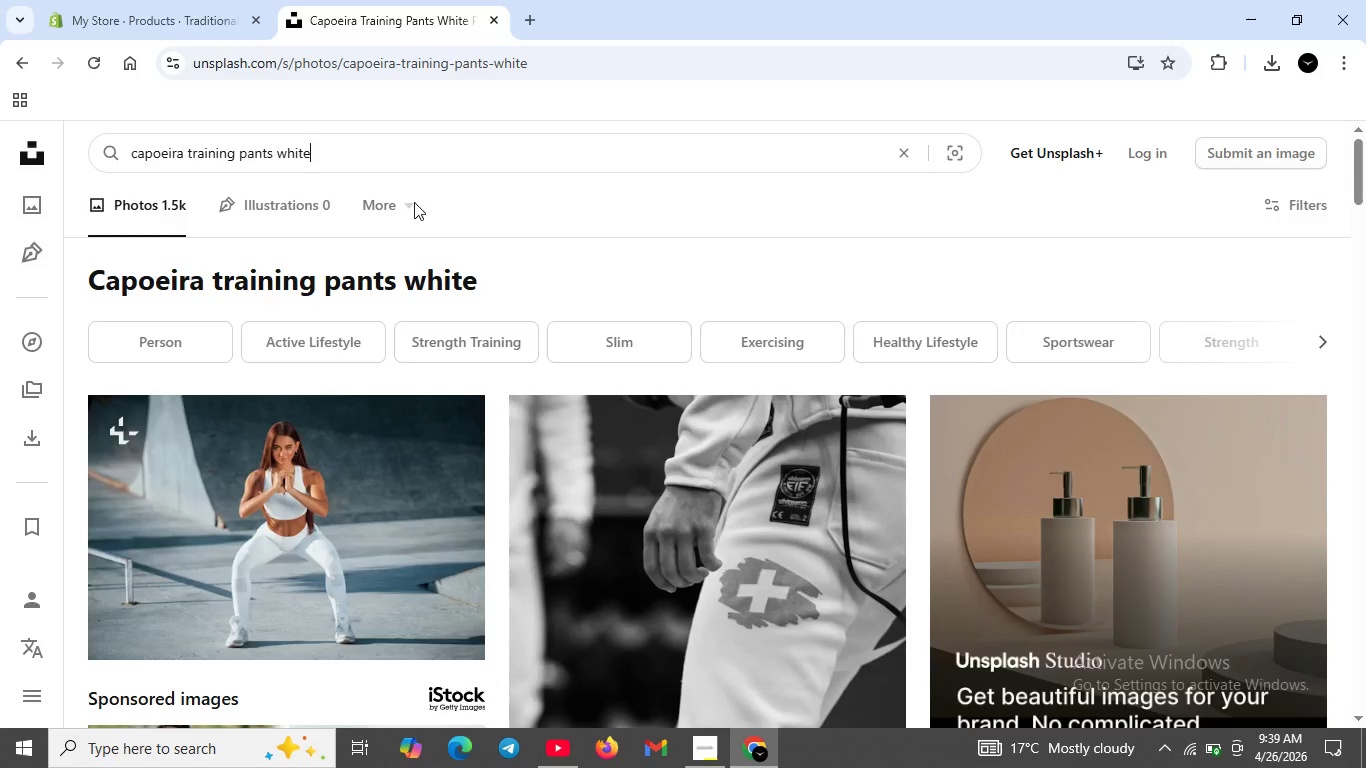 
scroll: coordinate [412, 203], scroll_direction: up, amount: 6.0
 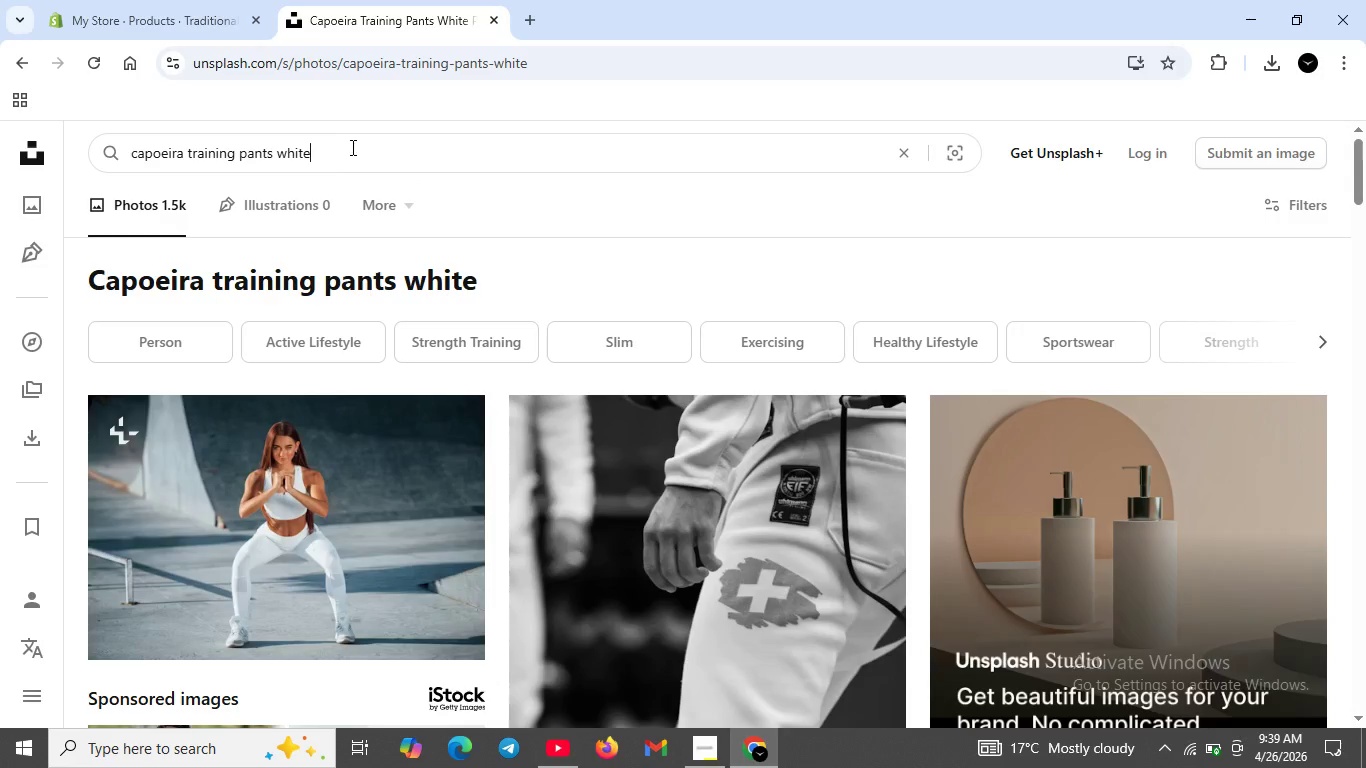 
left_click([351, 147])
 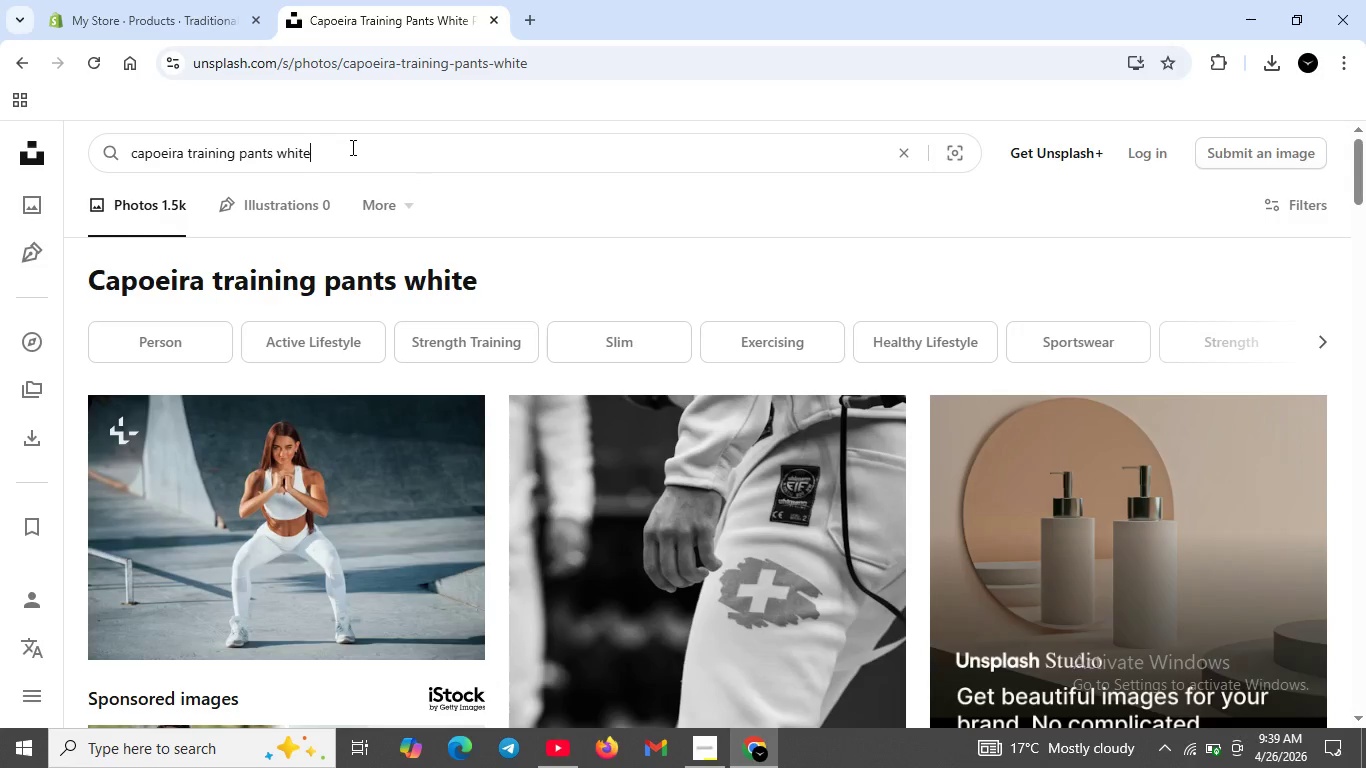 
key(Backspace)
key(Backspace)
key(Backspace)
key(Backspace)
key(Backspace)
type(NA)
key(Backspace)
key(Backspace)
type(navy)
 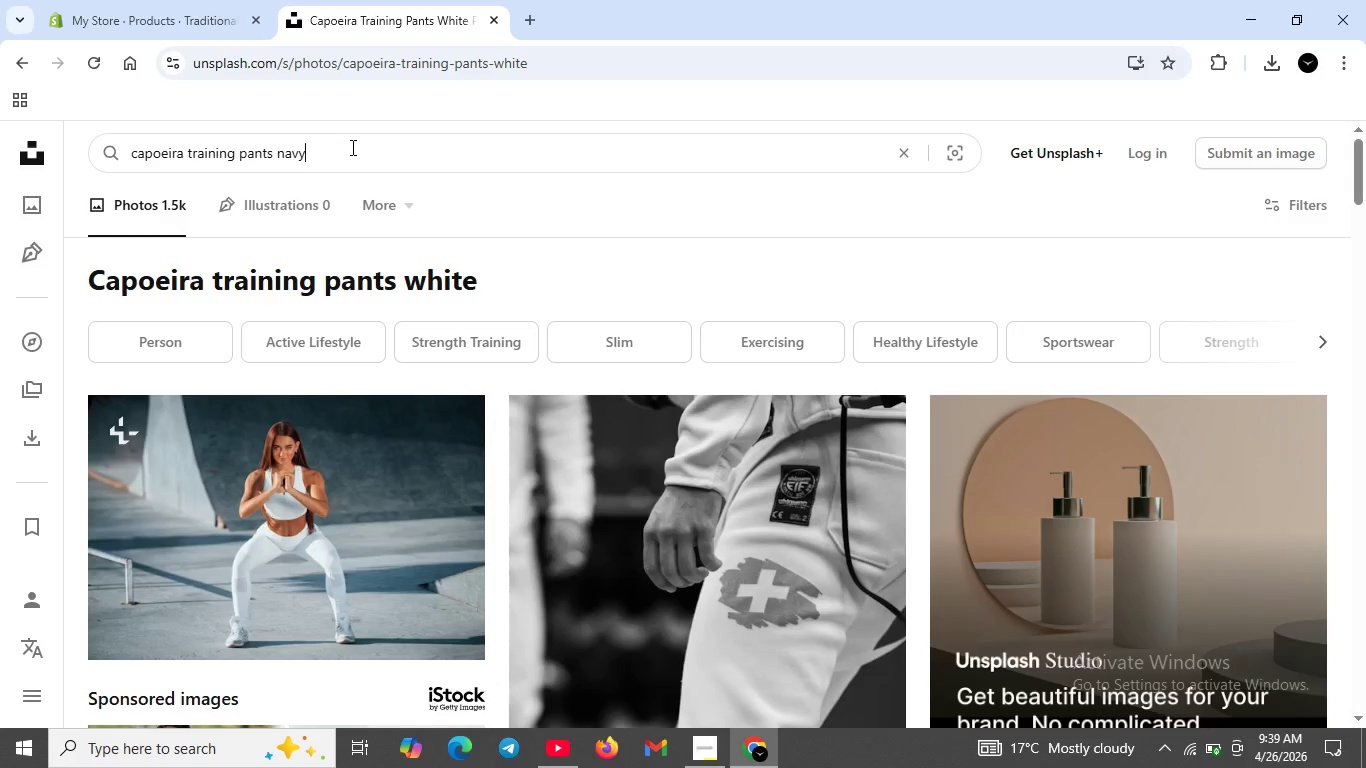 
key(Enter)
 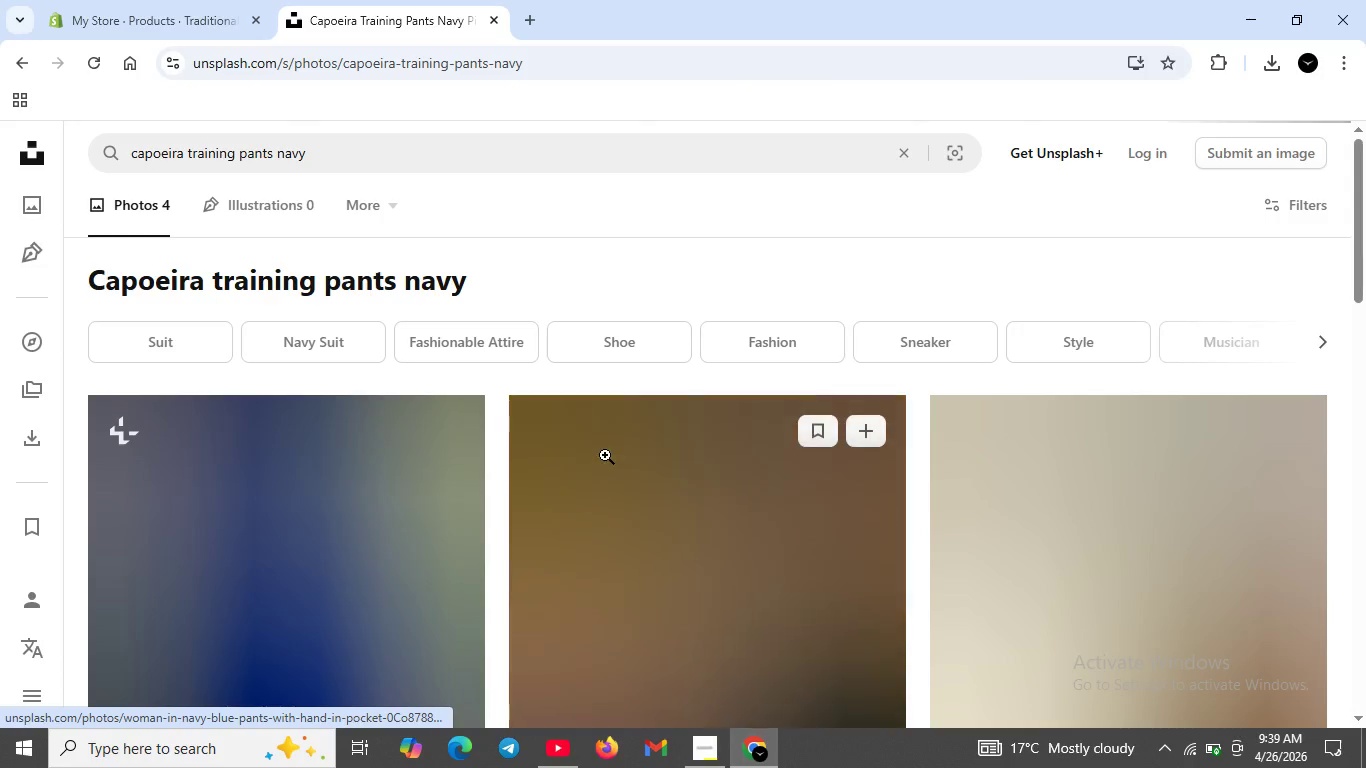 
scroll: coordinate [695, 481], scroll_direction: down, amount: 6.0
 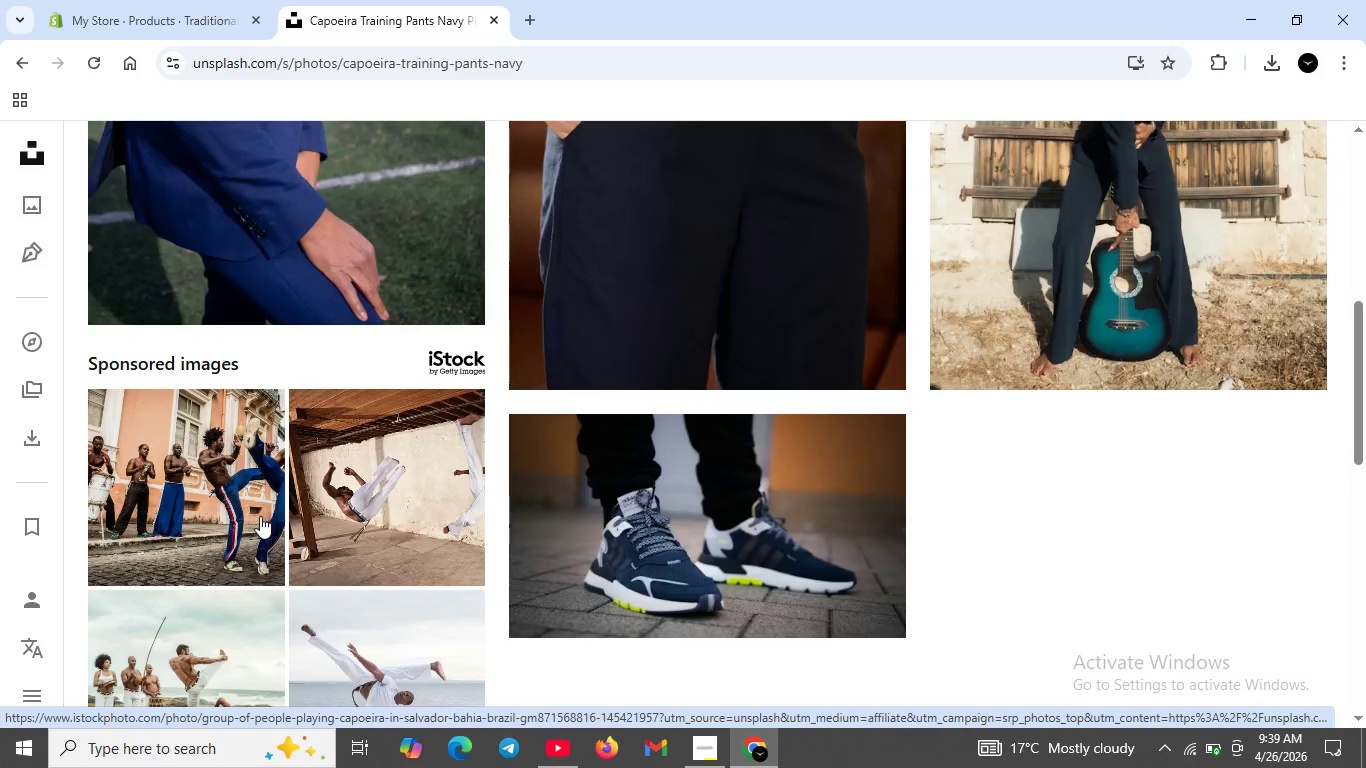 
left_click([238, 496])
 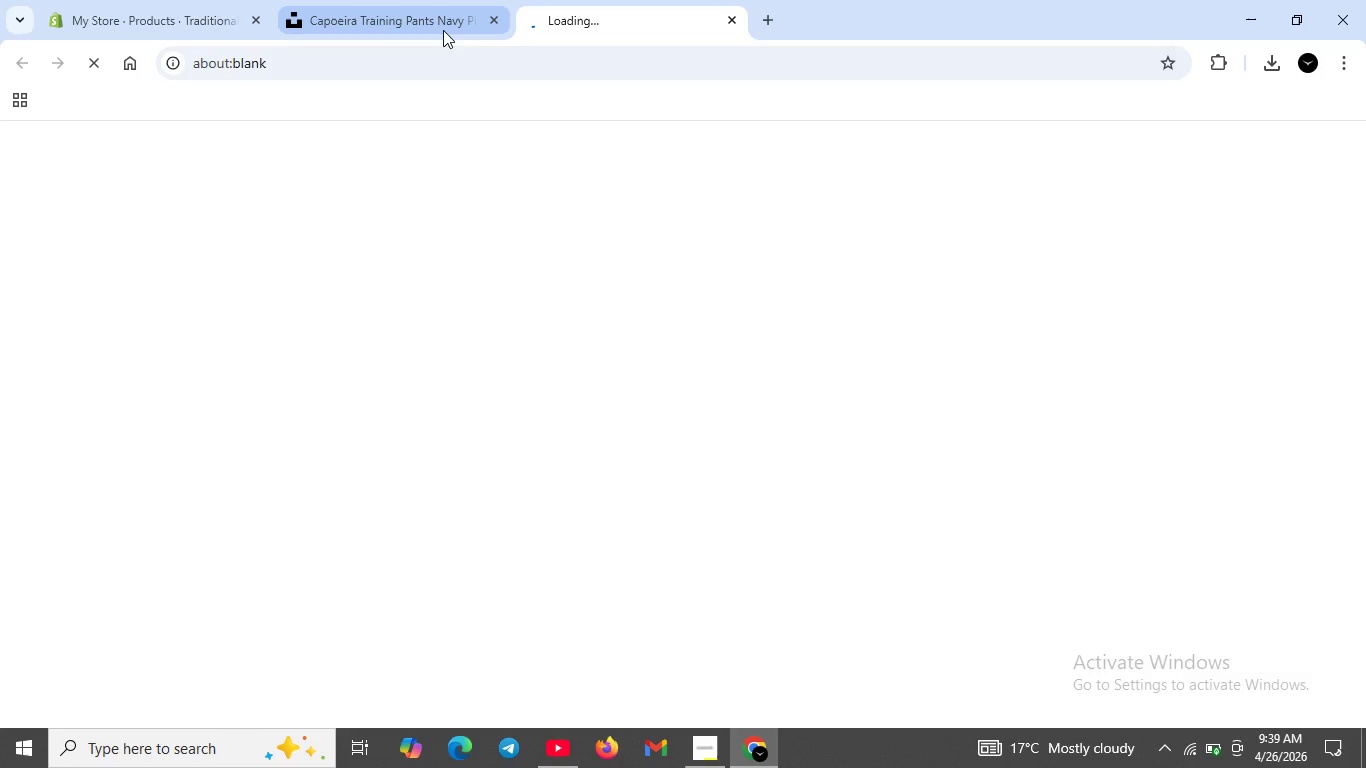 
mouse_move([467, 32])
 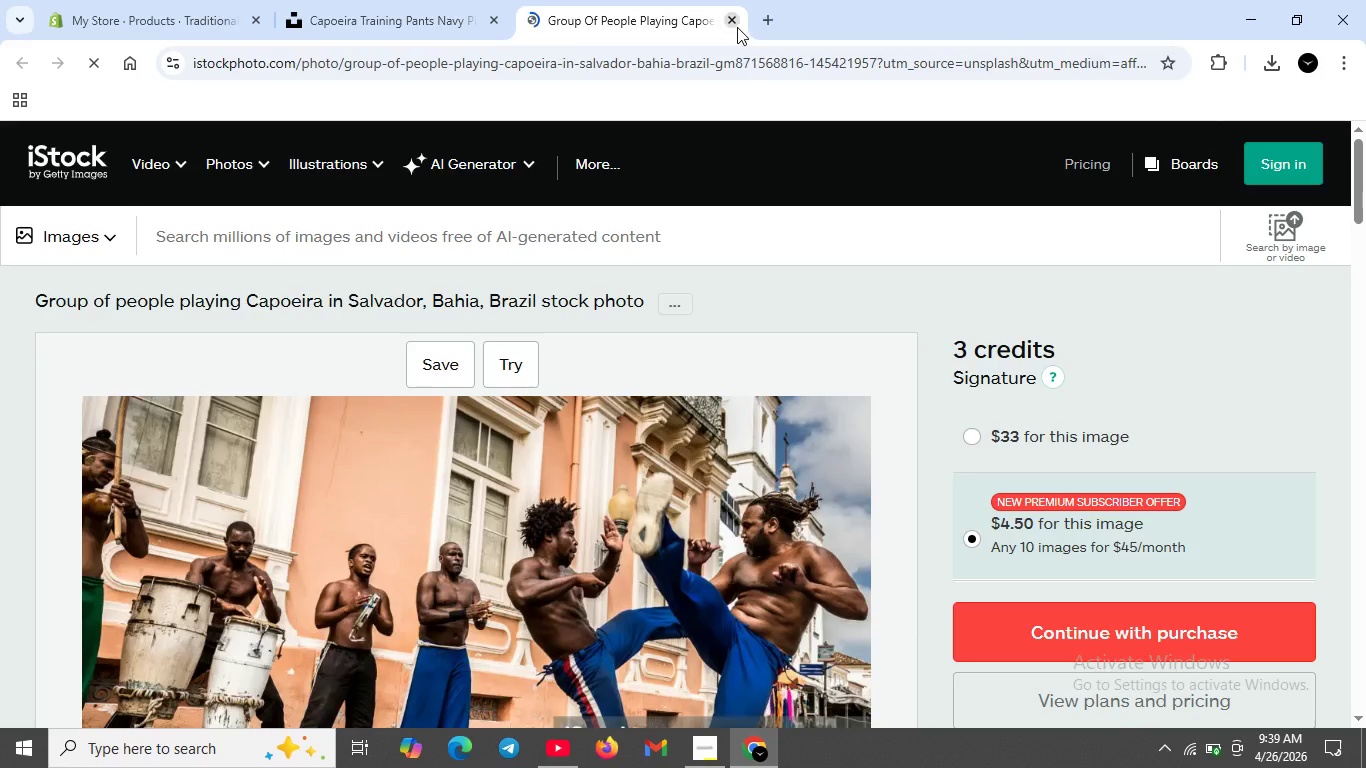 
scroll: coordinate [685, 345], scroll_direction: down, amount: 2.0
 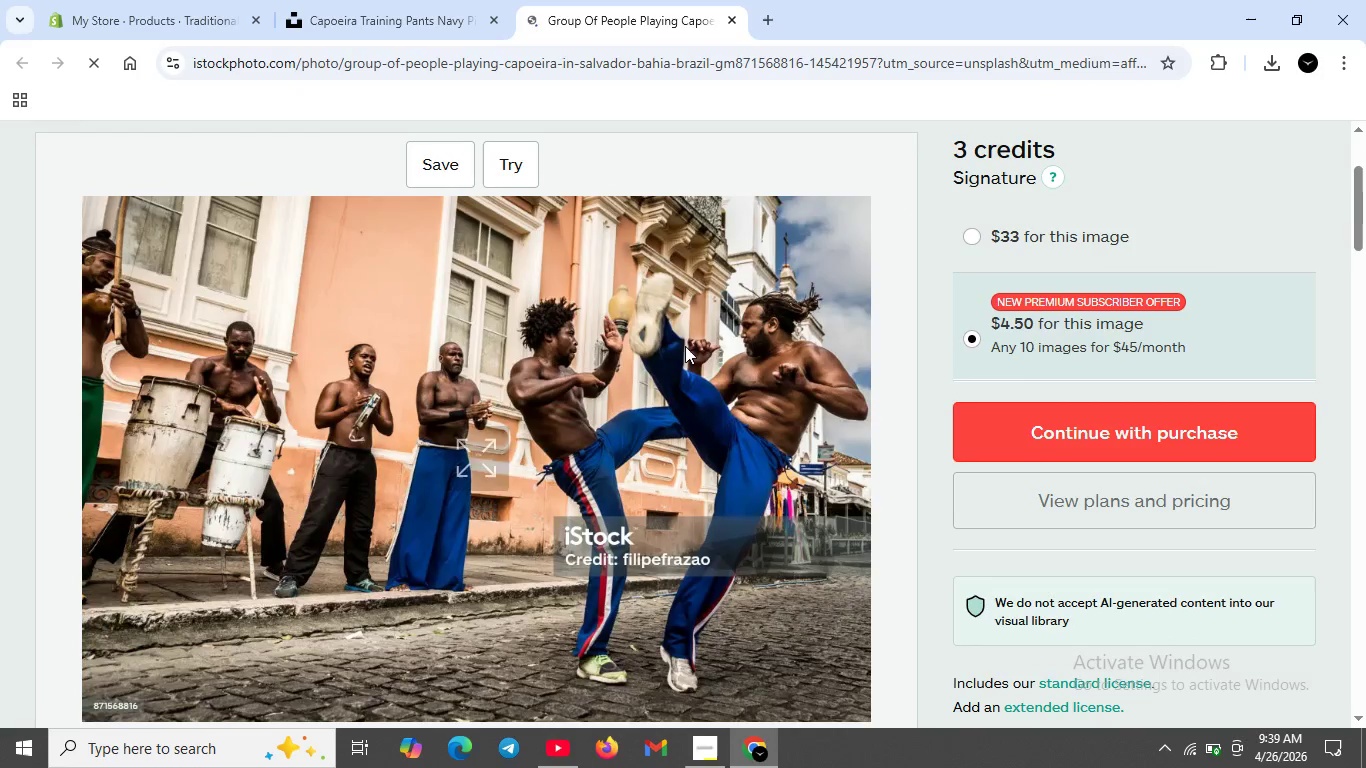 
scroll: coordinate [685, 346], scroll_direction: up, amount: 3.0
 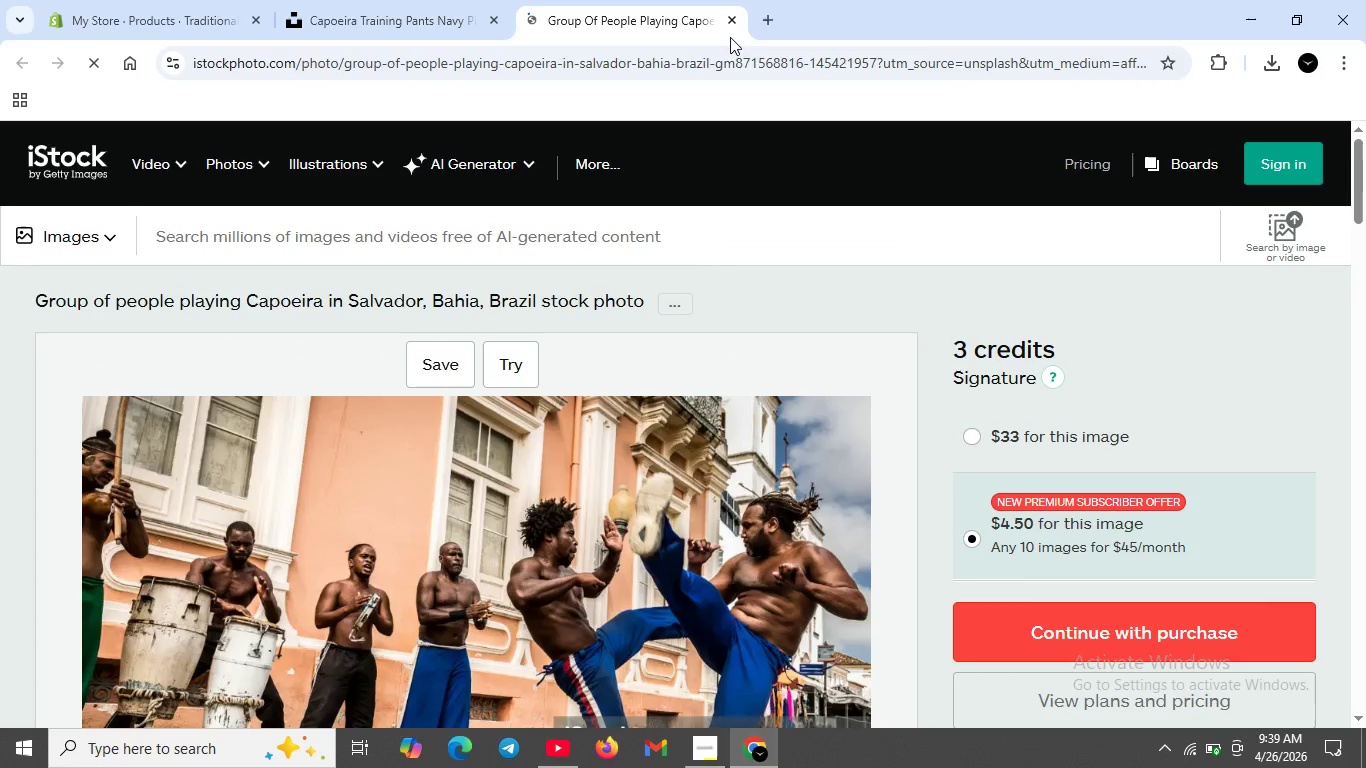 
left_click([730, 26])
 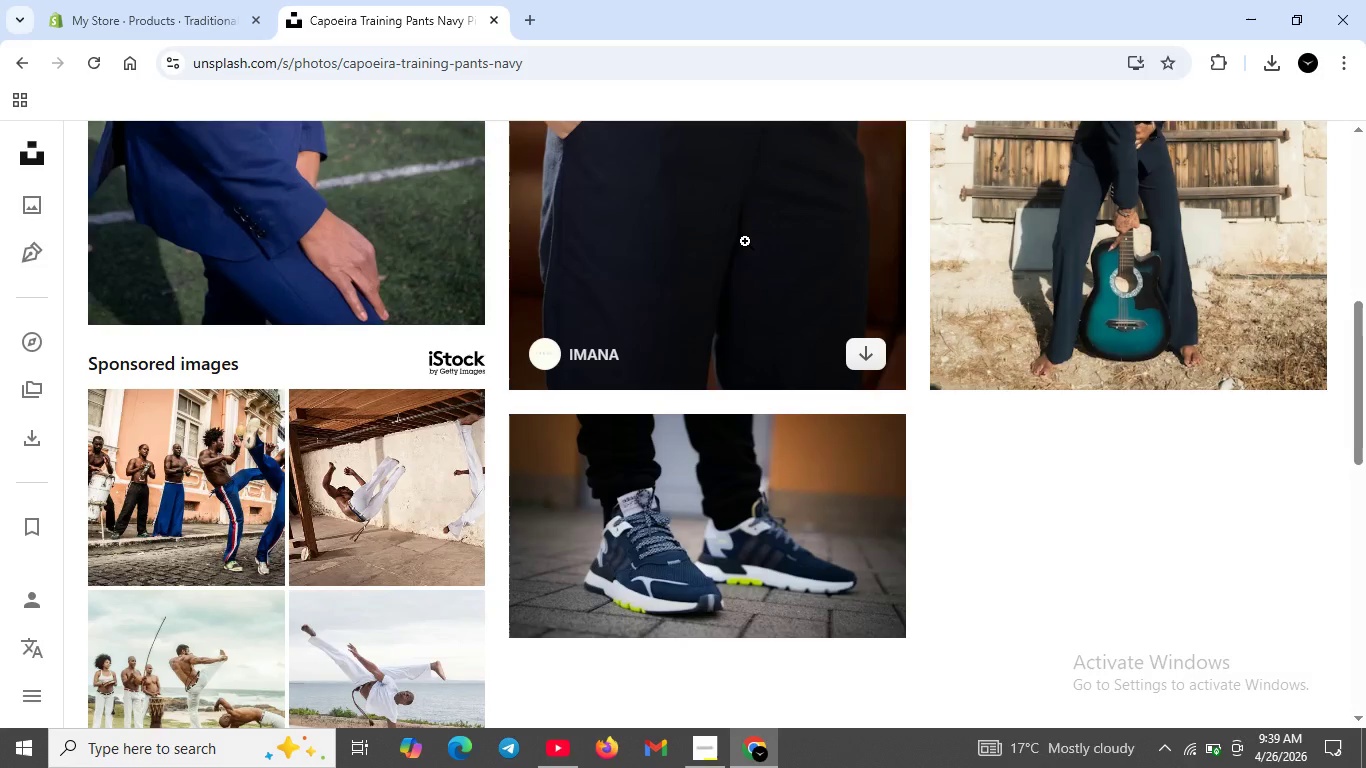 
scroll: coordinate [746, 259], scroll_direction: down, amount: 2.0
 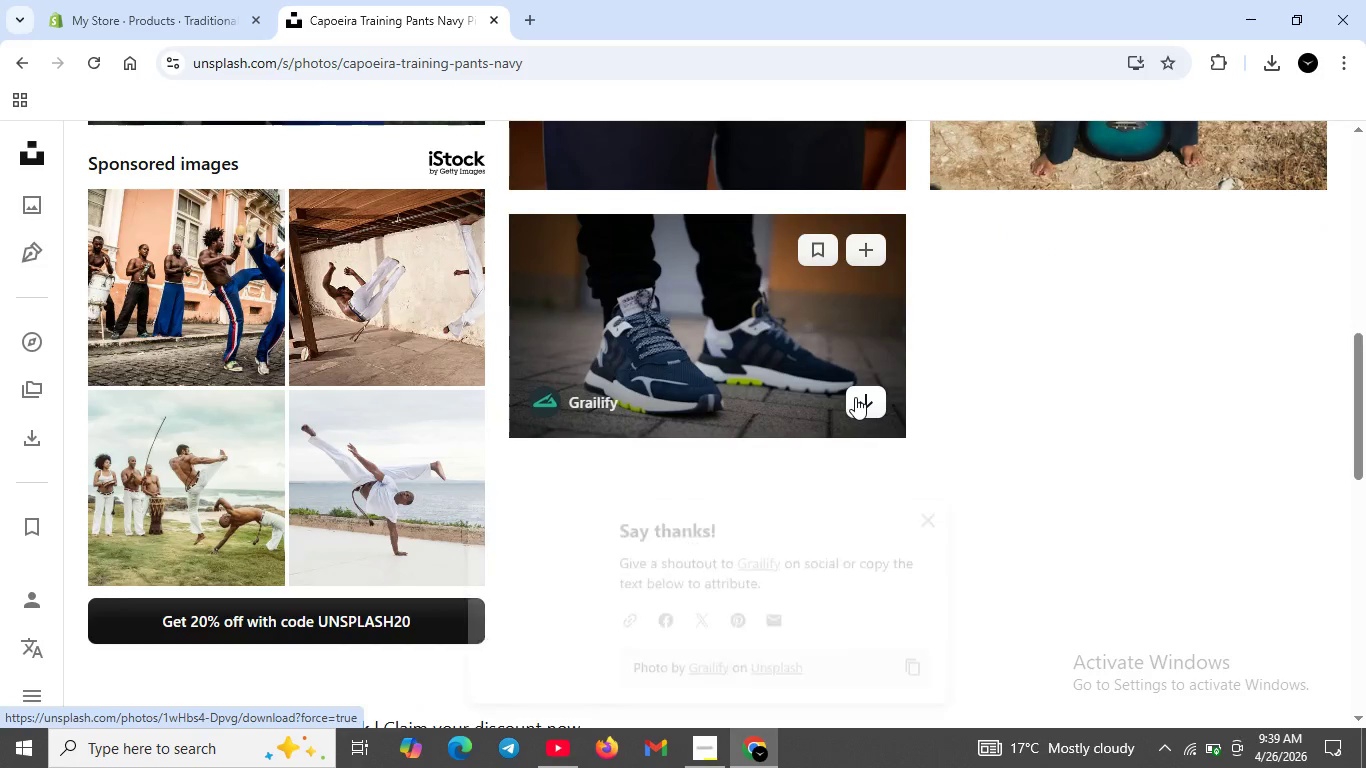 
scroll: coordinate [856, 377], scroll_direction: up, amount: 5.0
 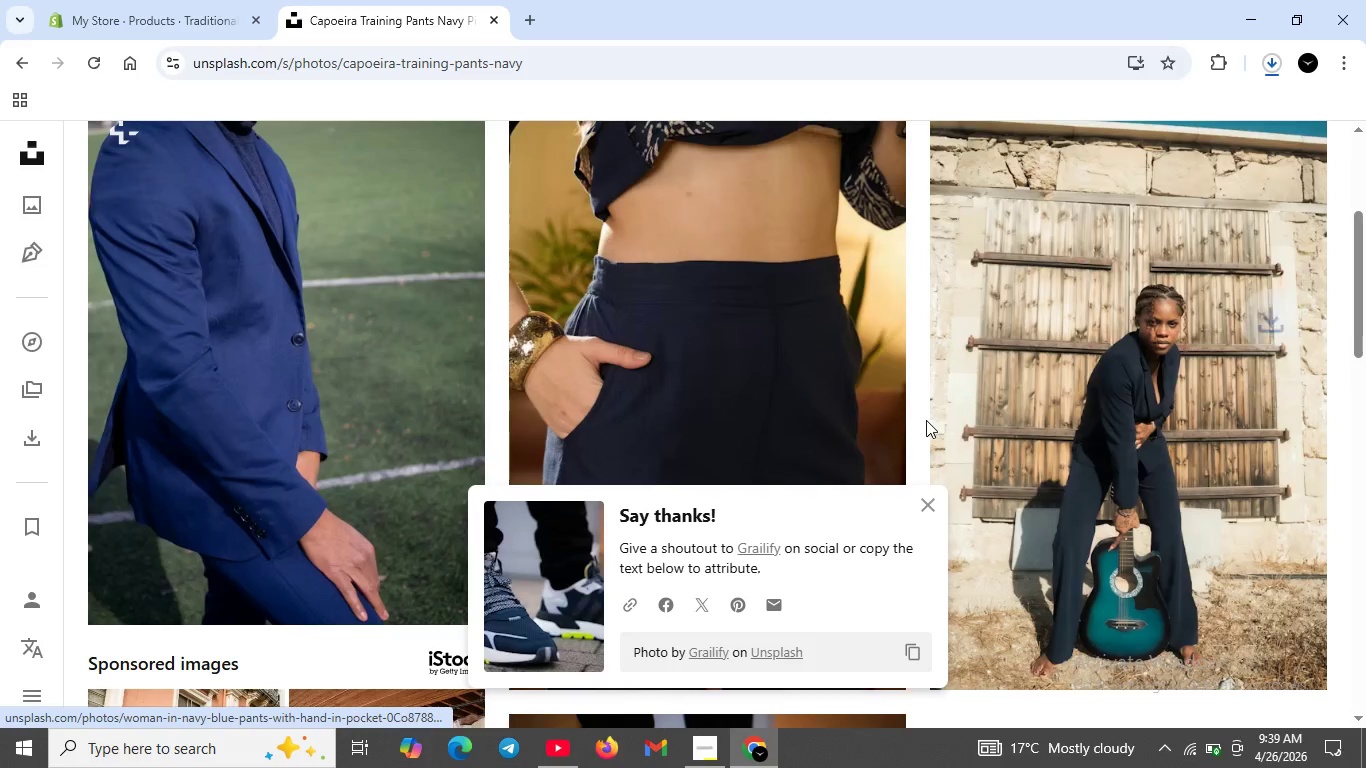 
scroll: coordinate [927, 421], scroll_direction: down, amount: 8.0
 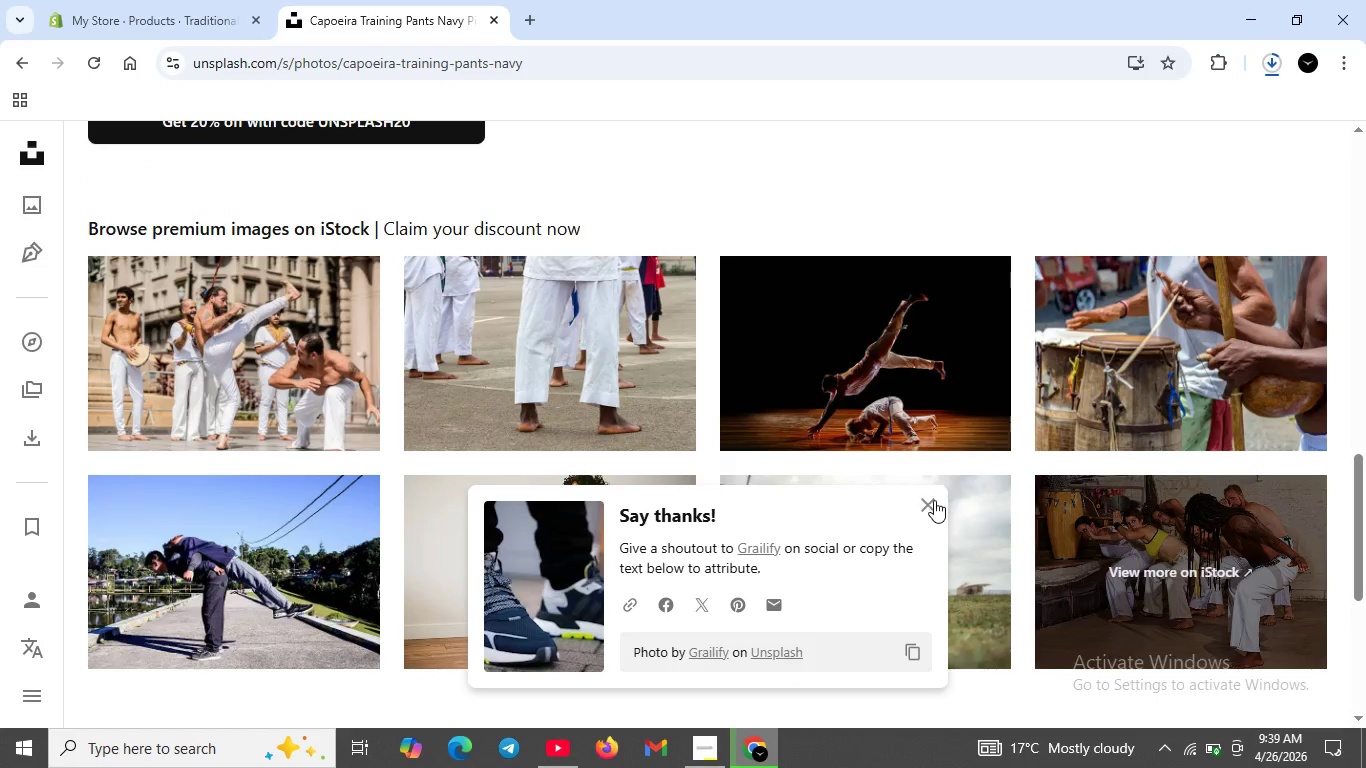 
left_click([928, 503])
 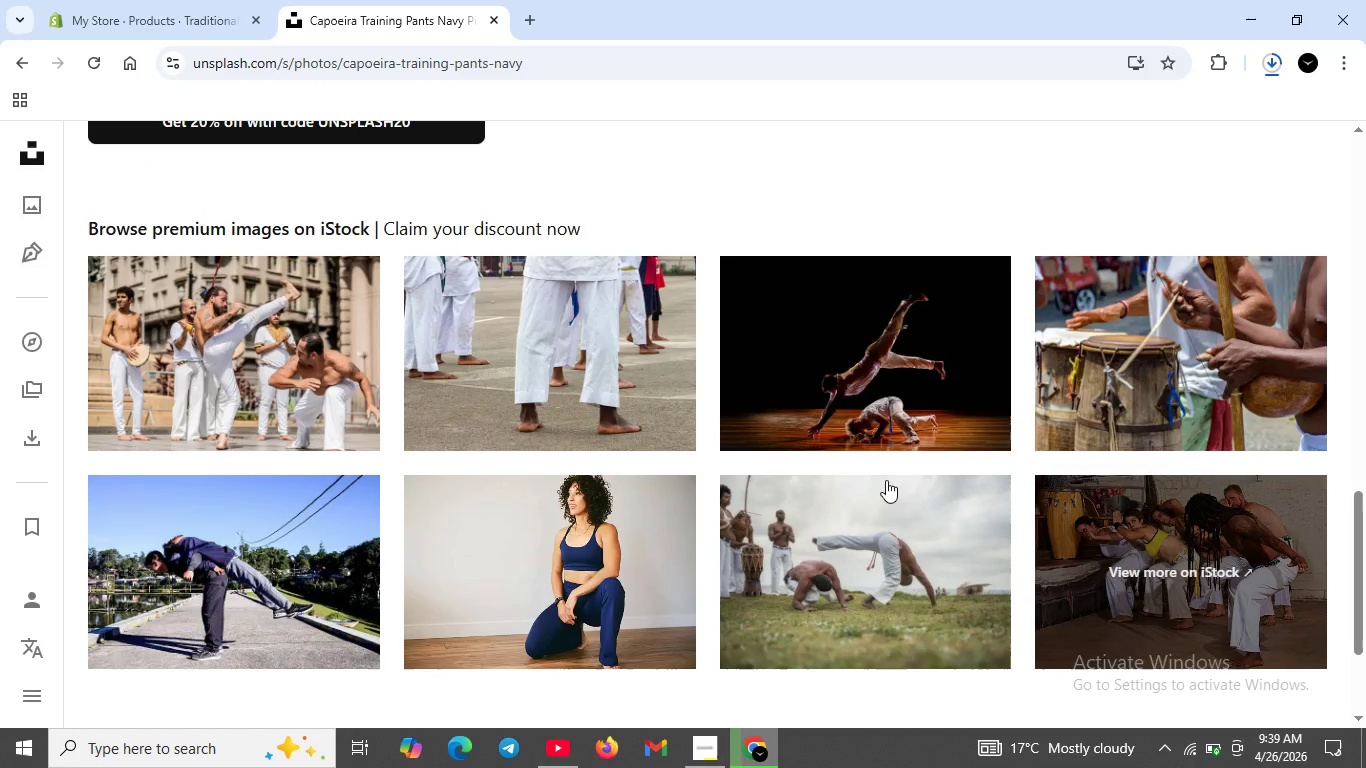 
scroll: coordinate [835, 512], scroll_direction: down, amount: 2.0
 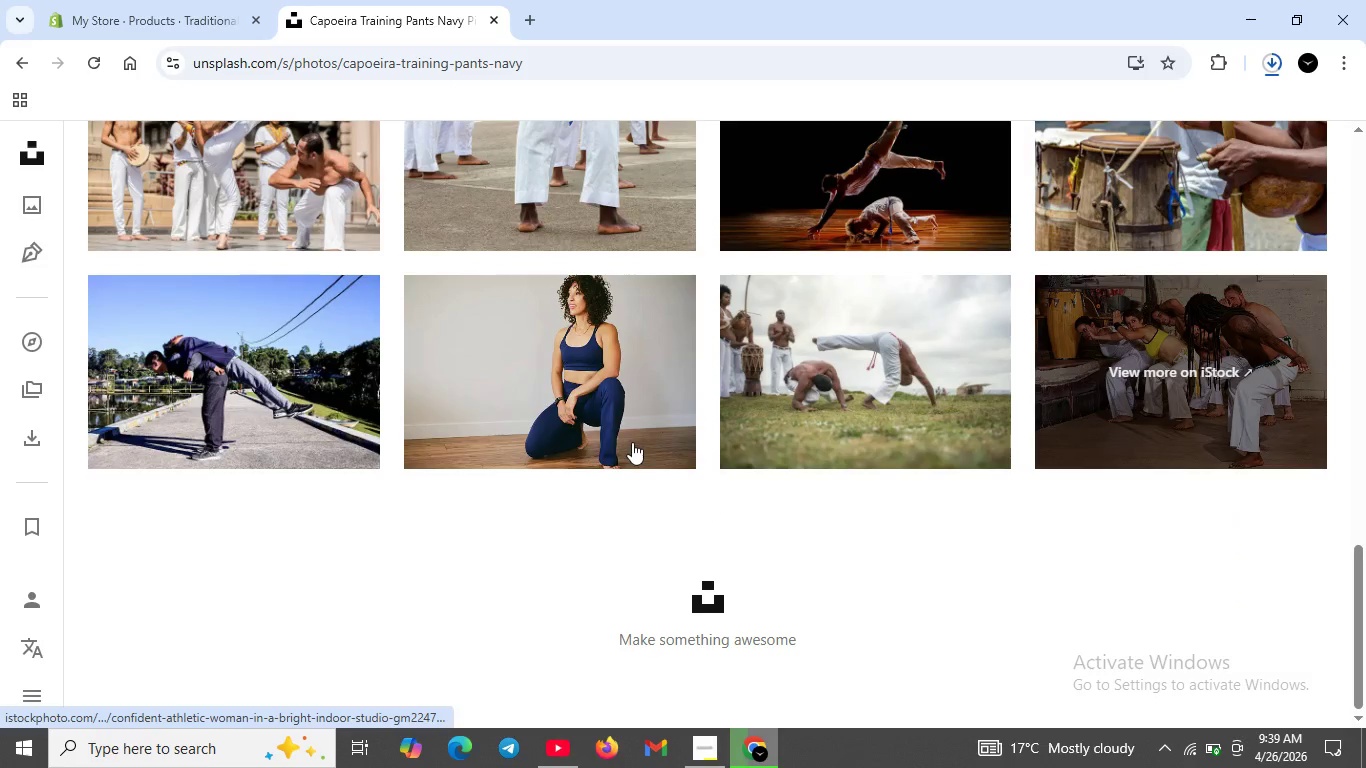 
scroll: coordinate [667, 428], scroll_direction: up, amount: 14.0
 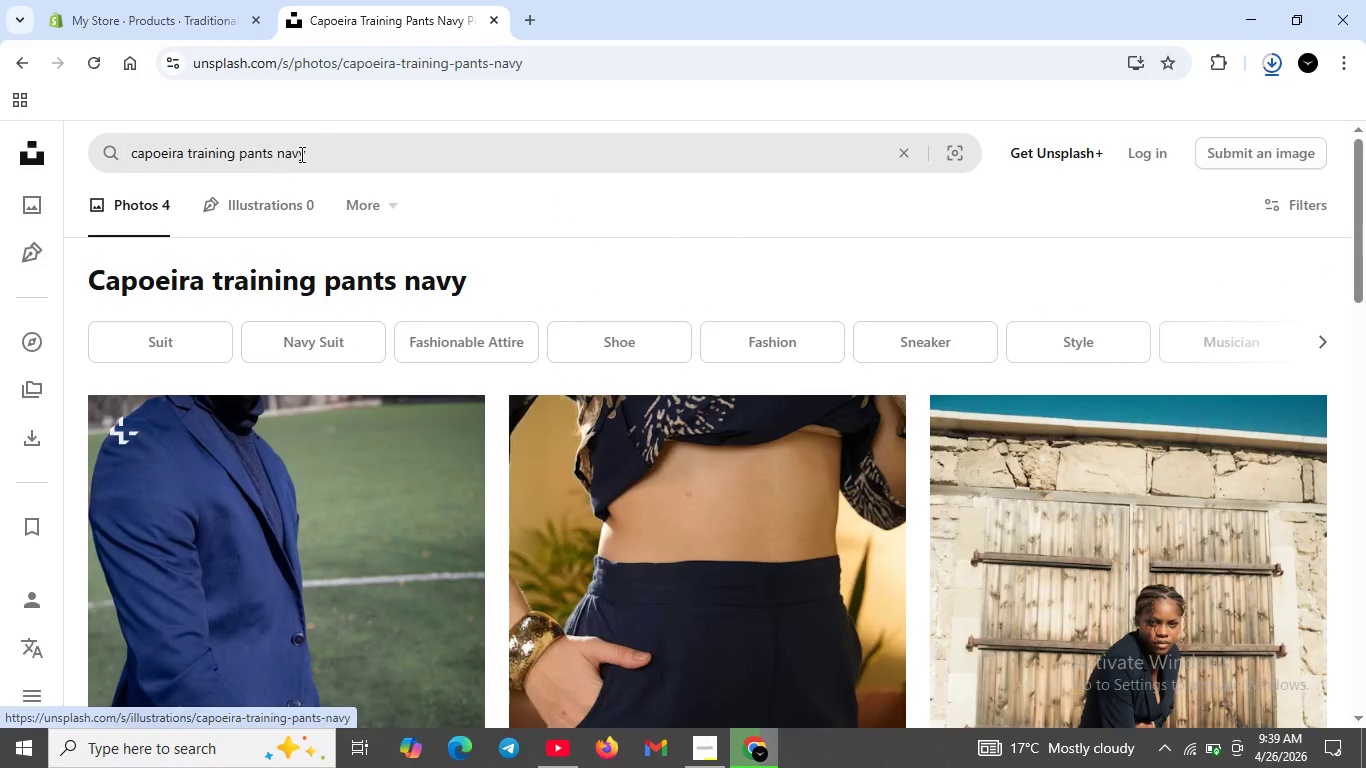 
left_click([319, 153])
 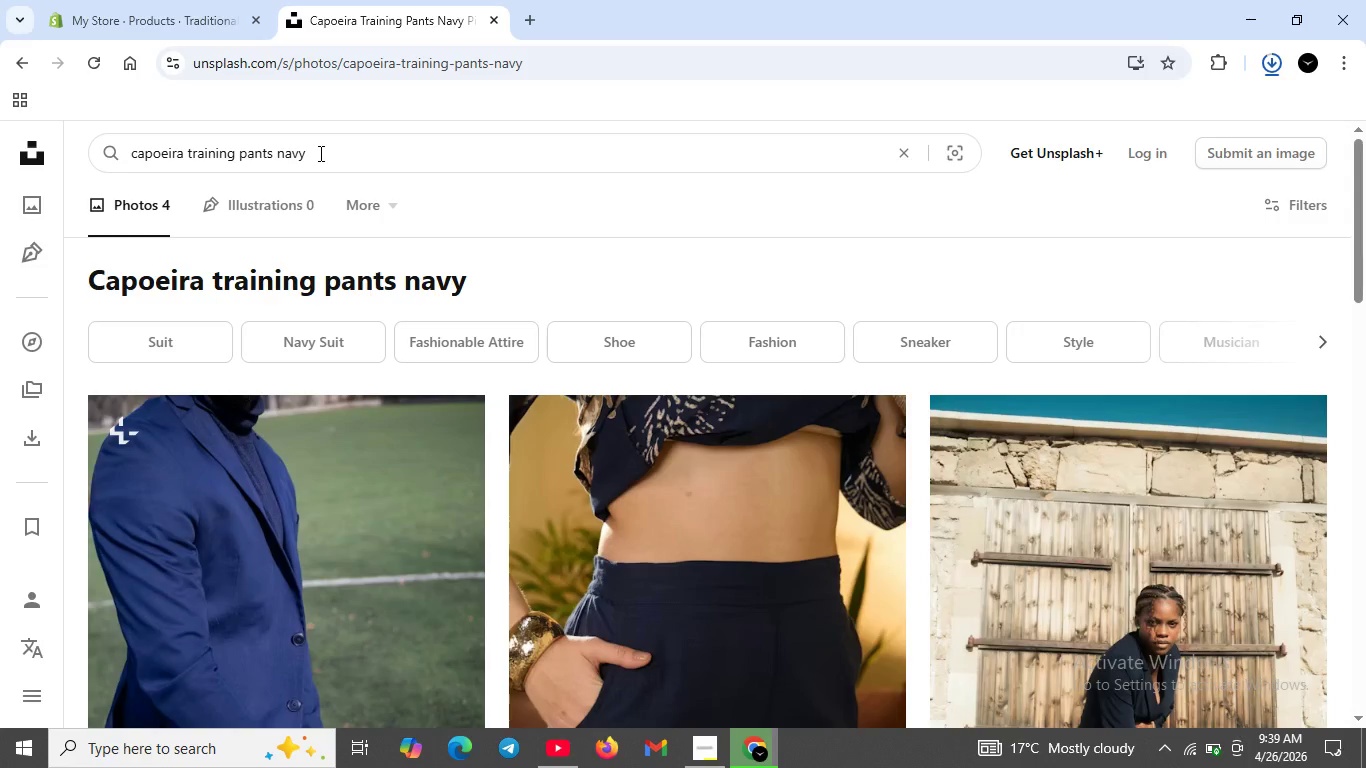 
type( pants)
 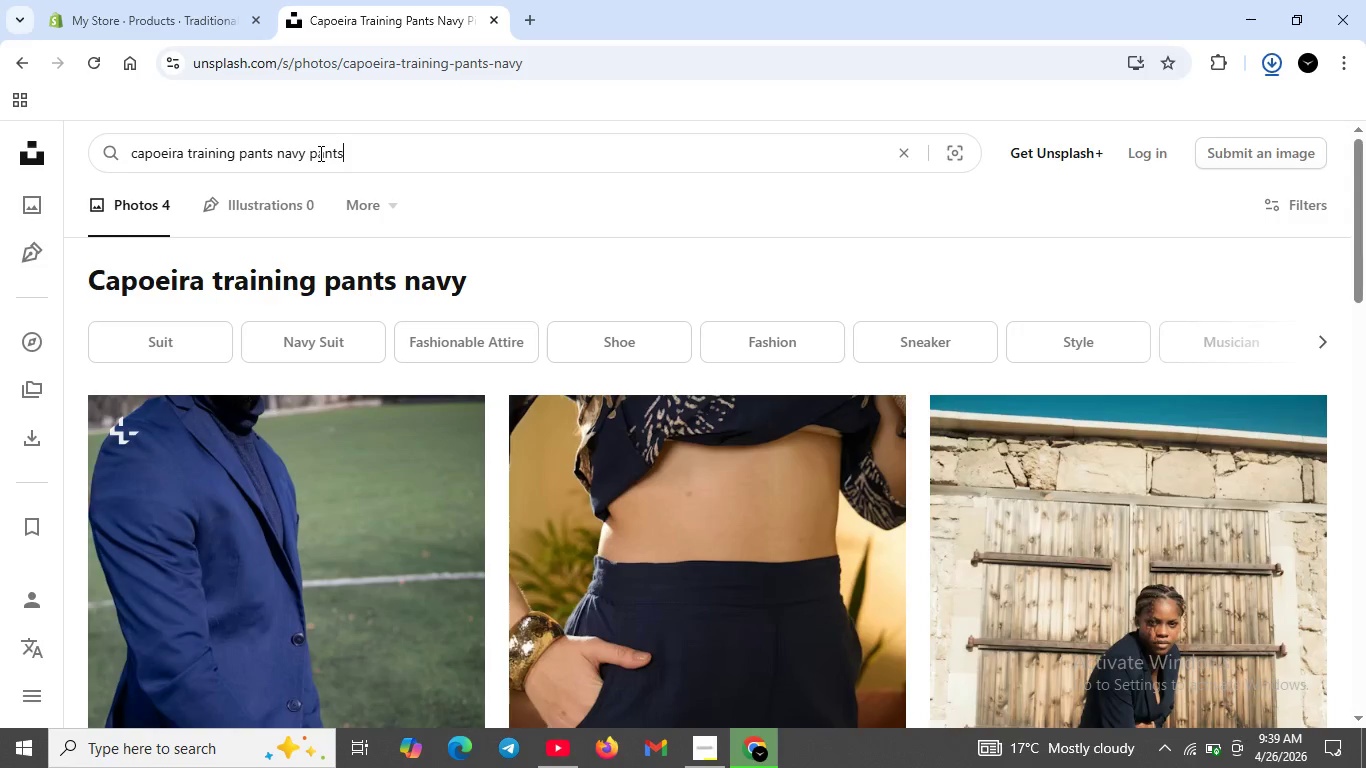 
key(Enter)
 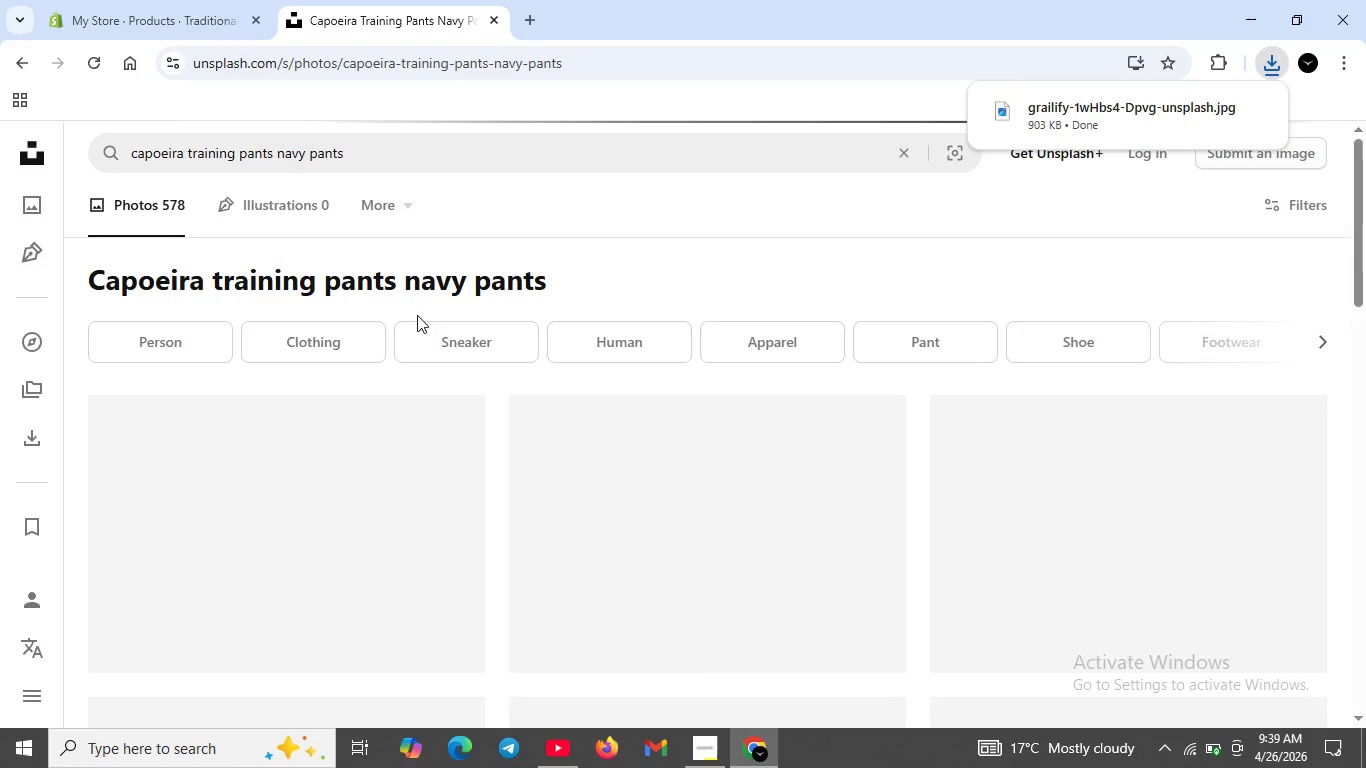 
mouse_move([560, 348])